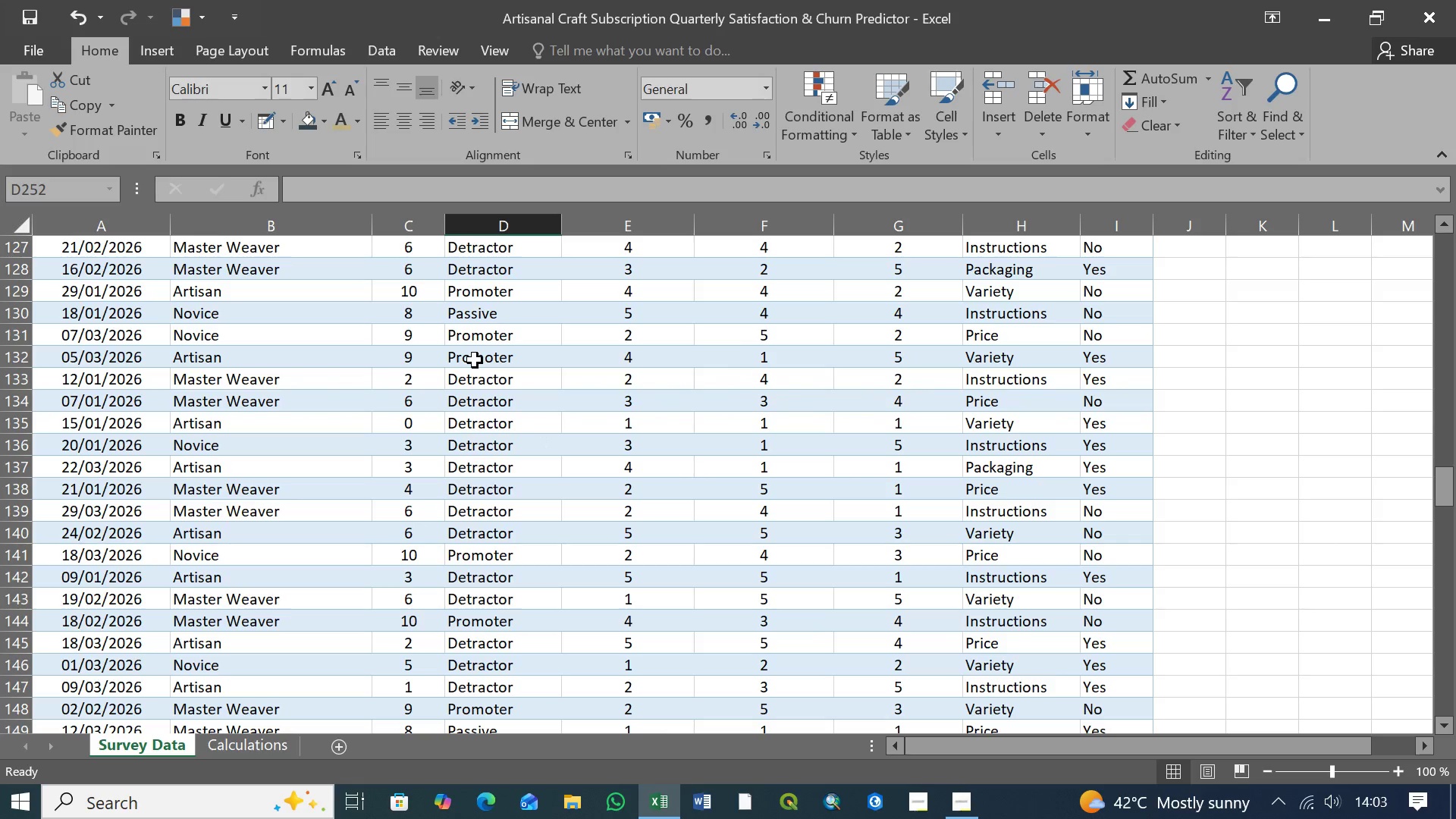 
left_click([416, 359])
 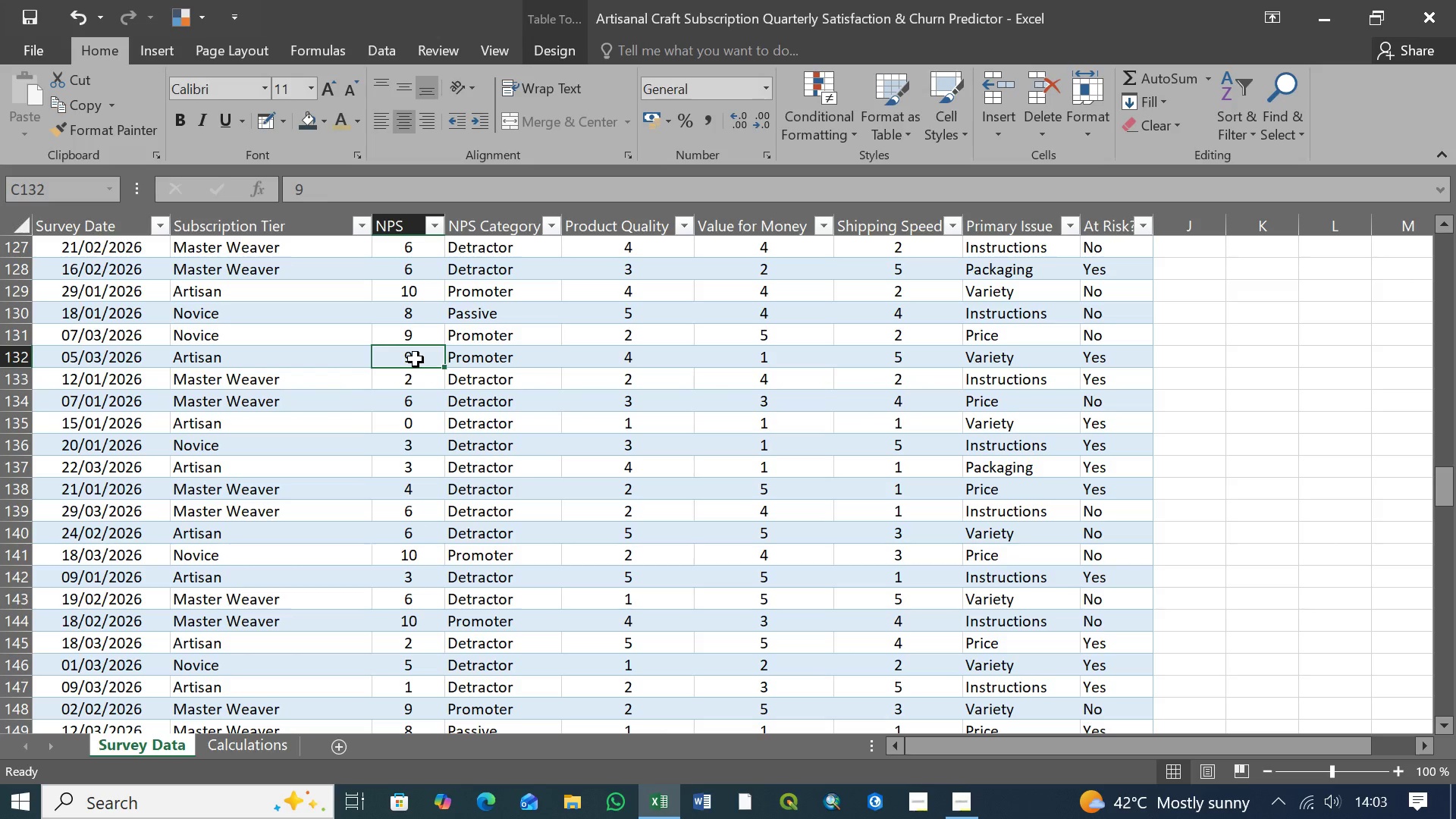 
key(1)
 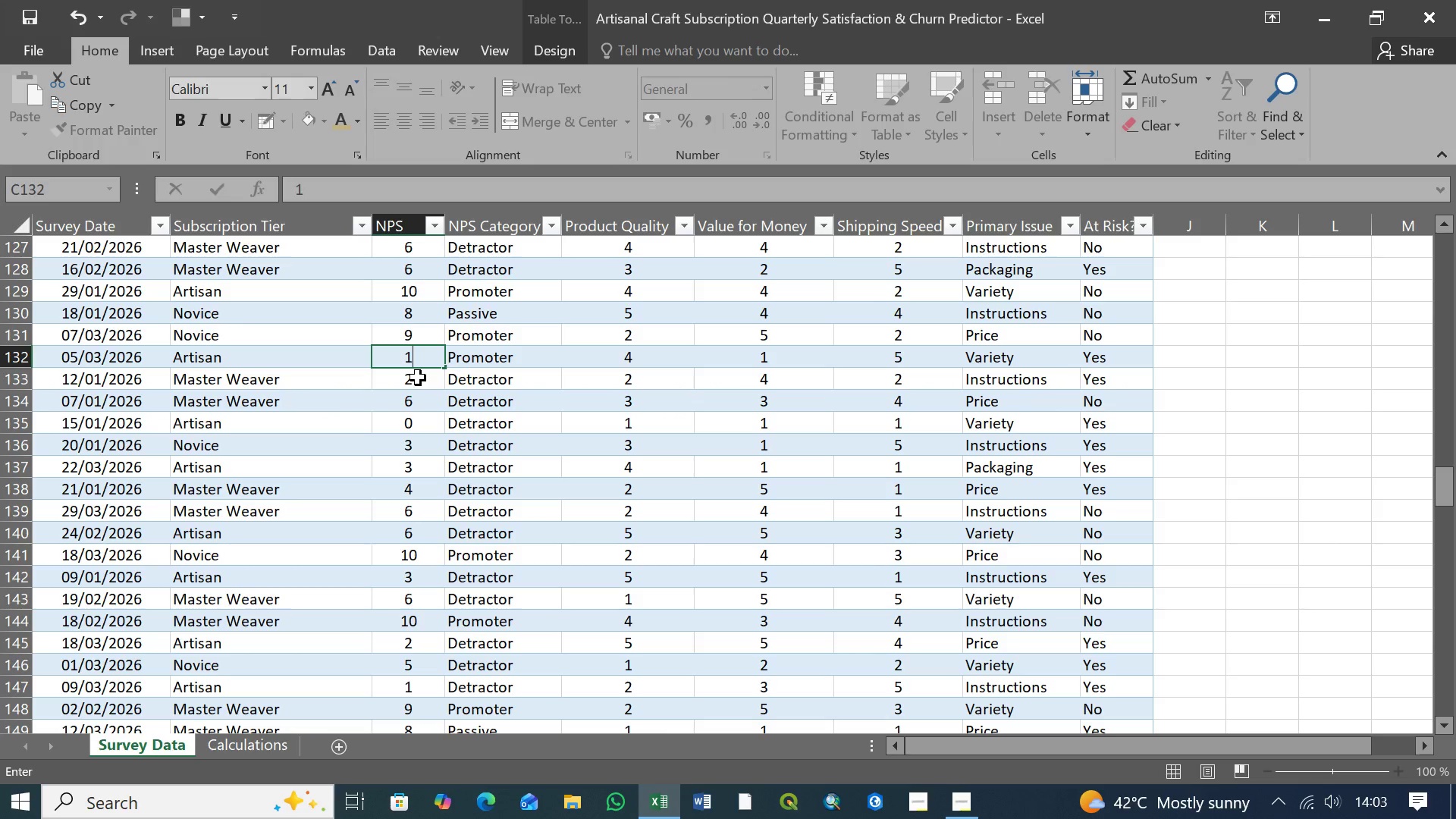 
key(Enter)
 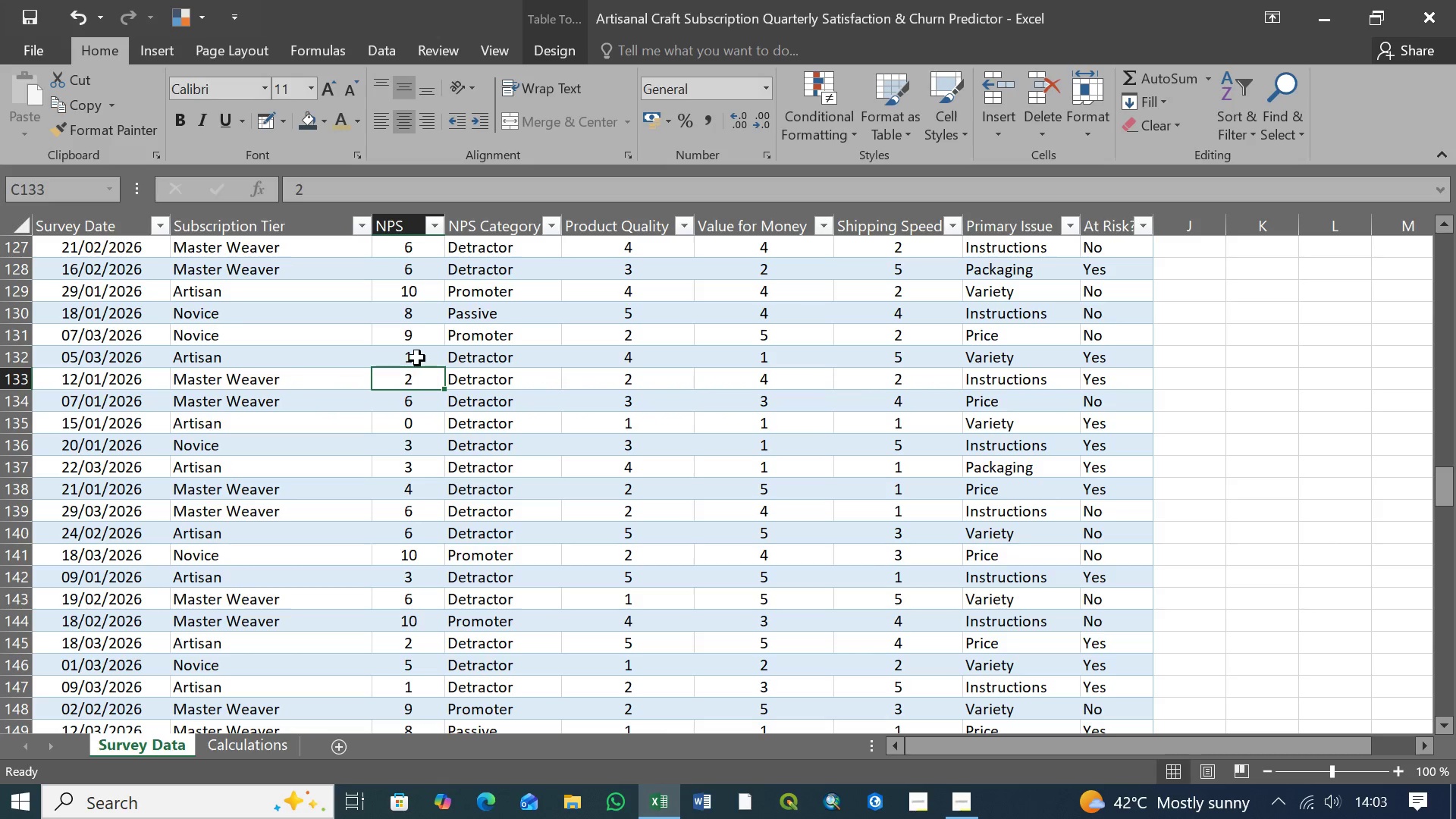 
left_click([417, 357])
 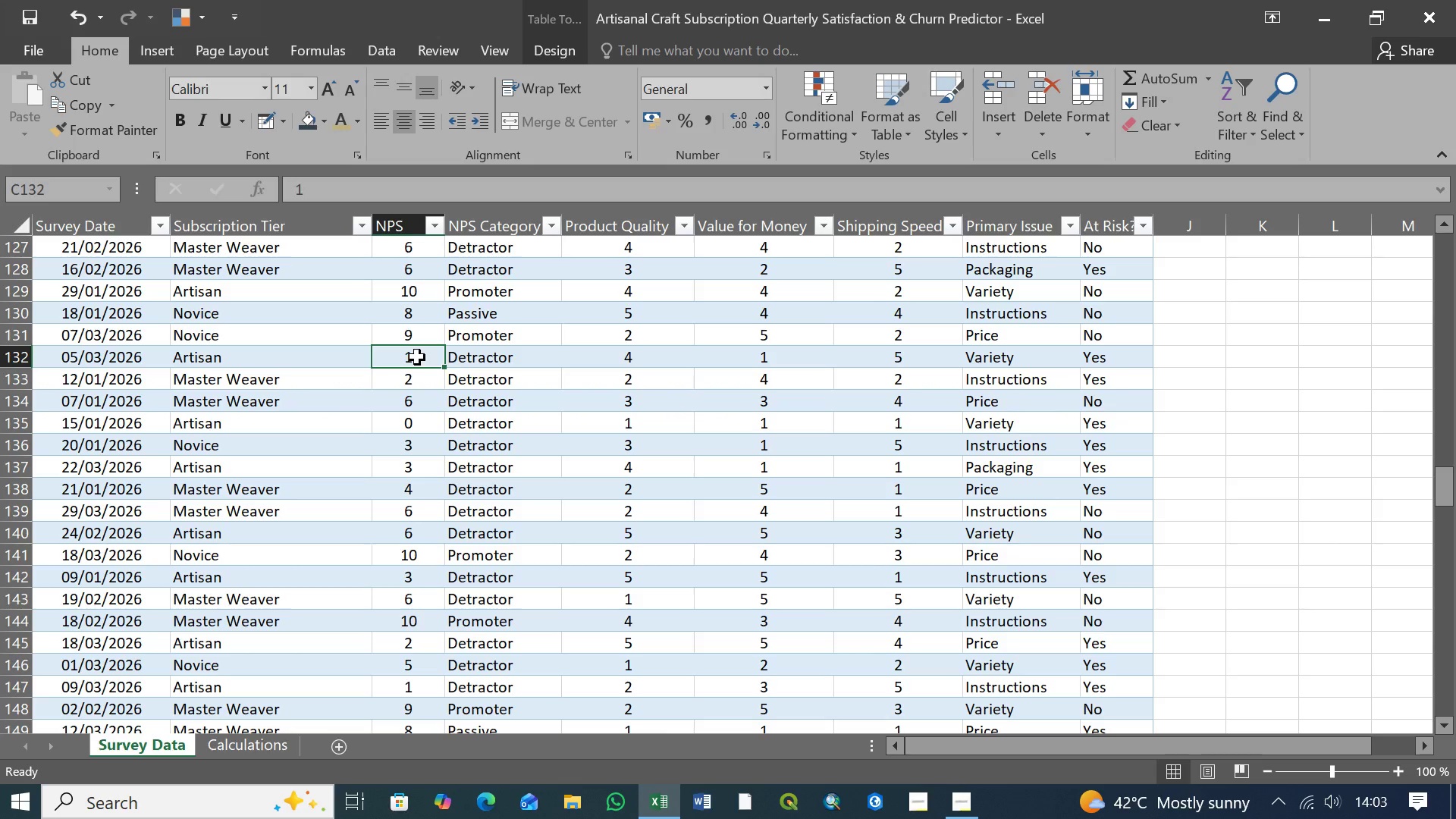 
type(10)
 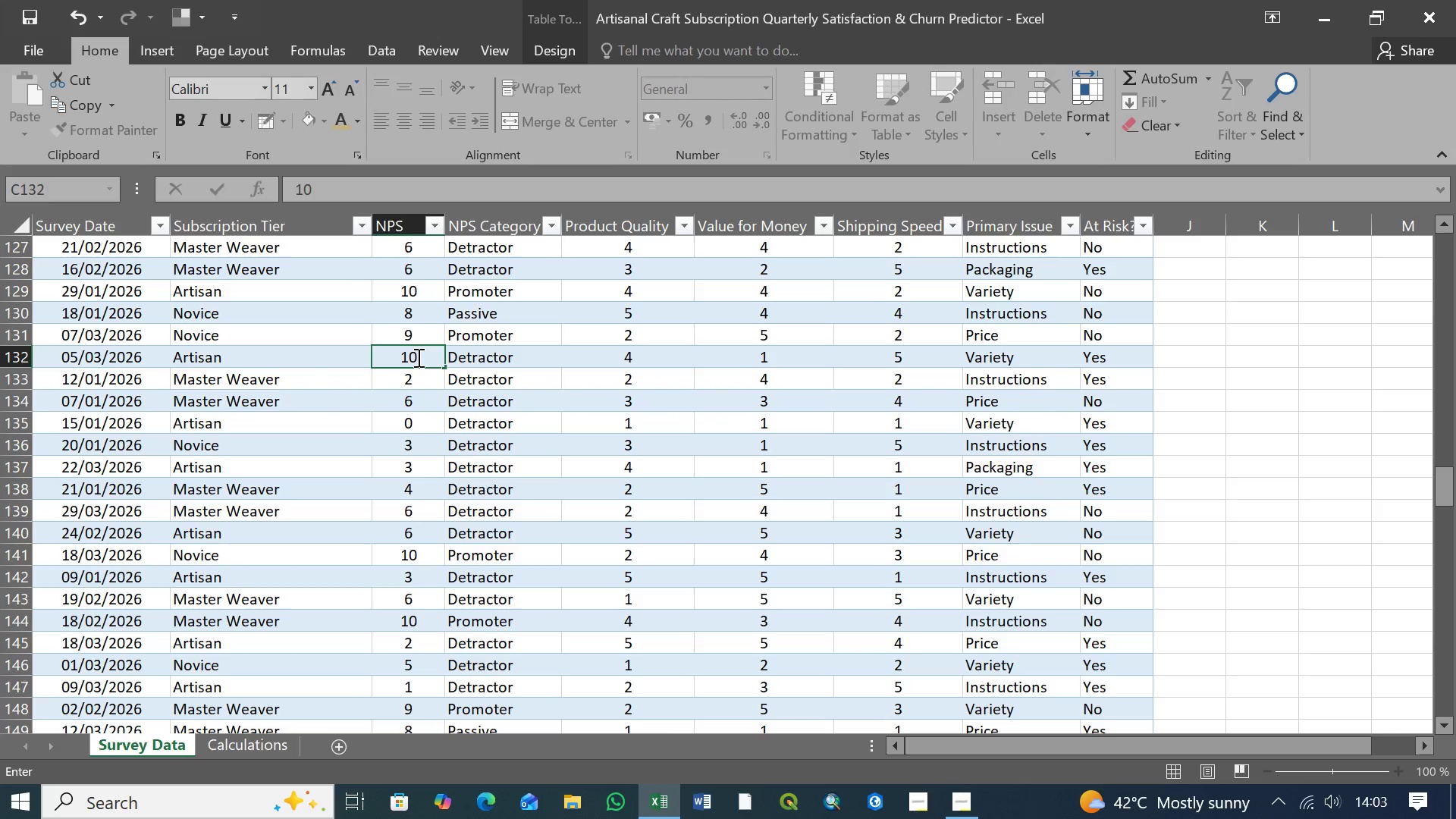 
key(Enter)
 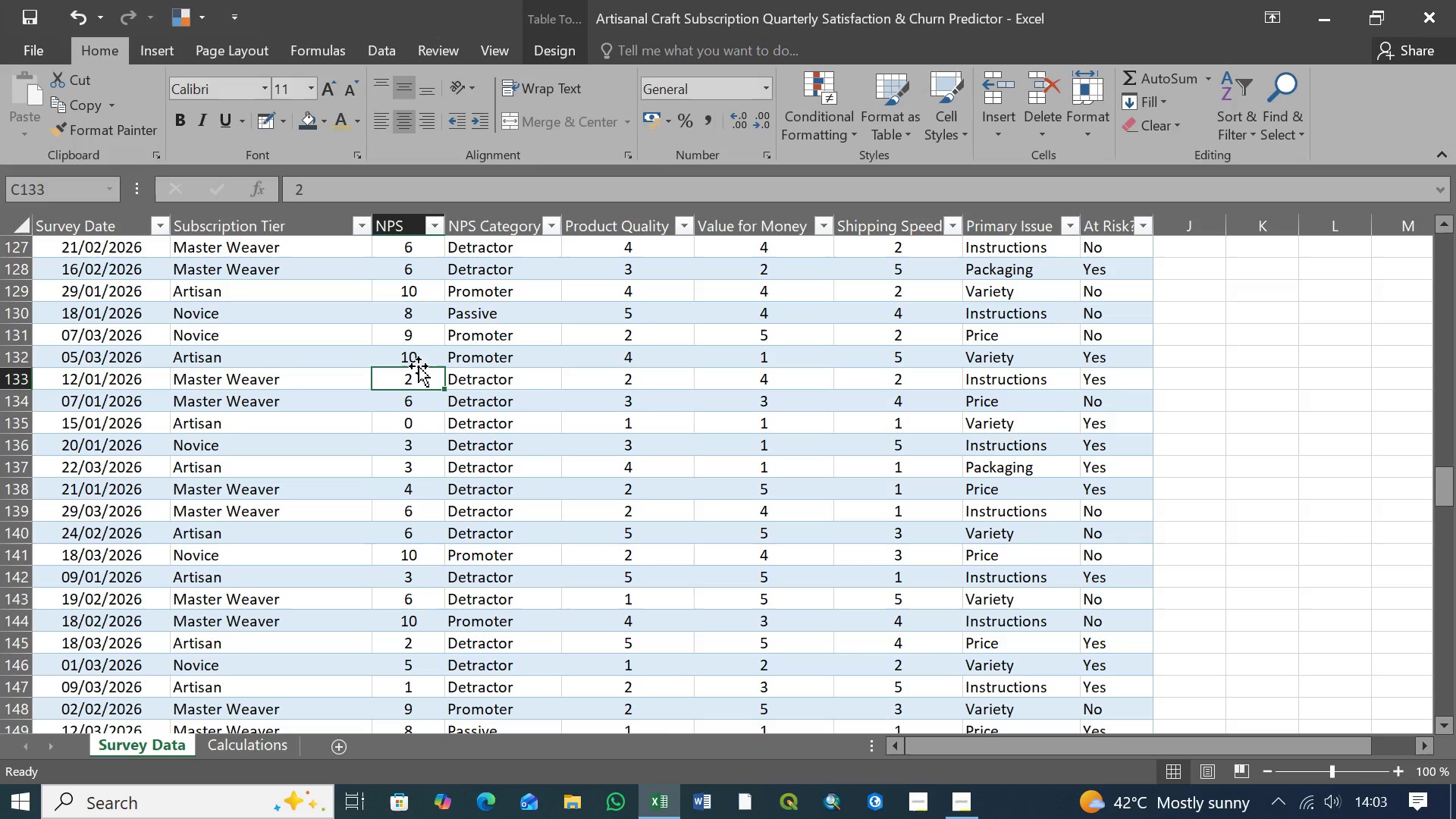 
key(Control+Z)
 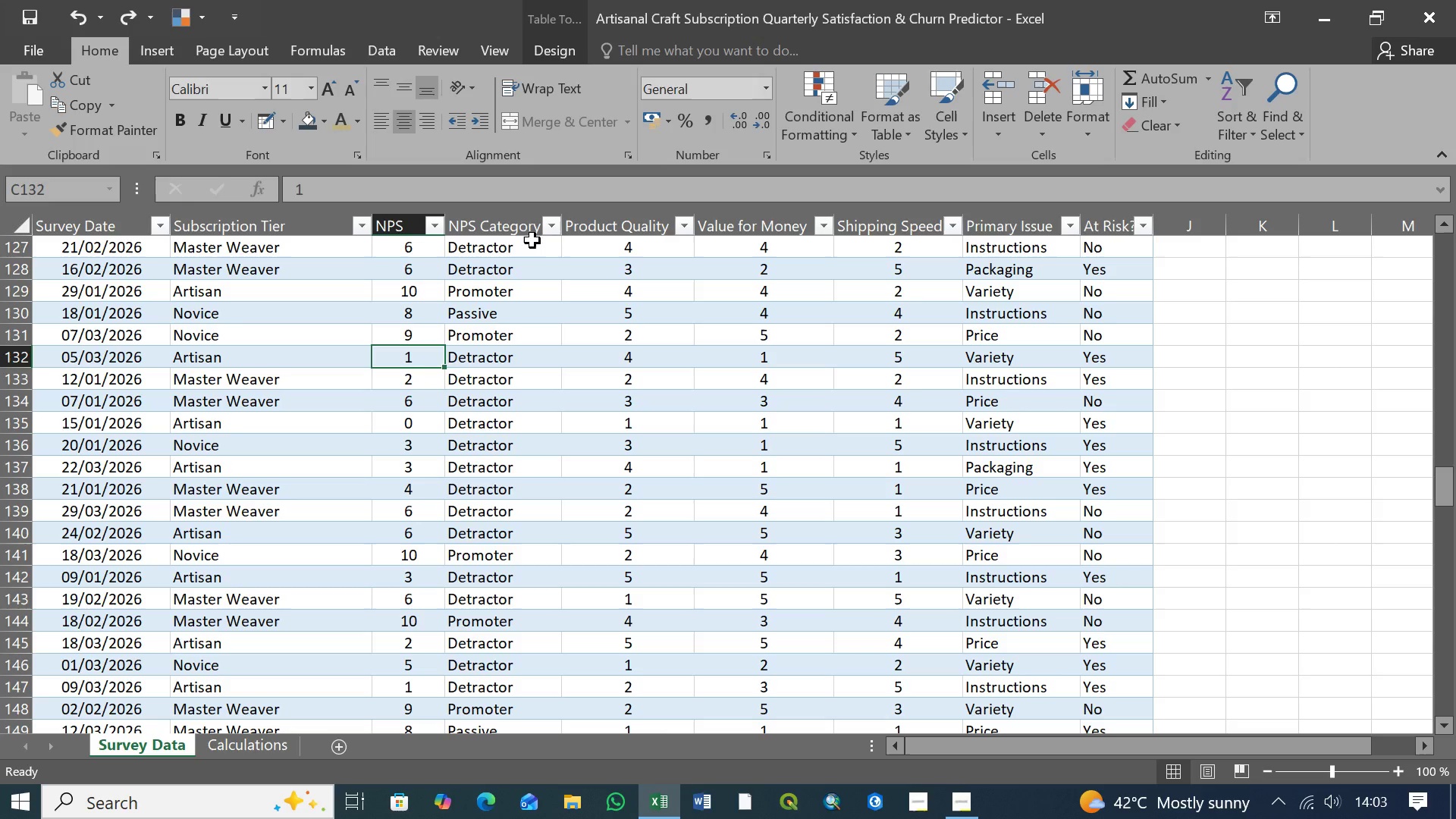 
left_click([550, 224])
 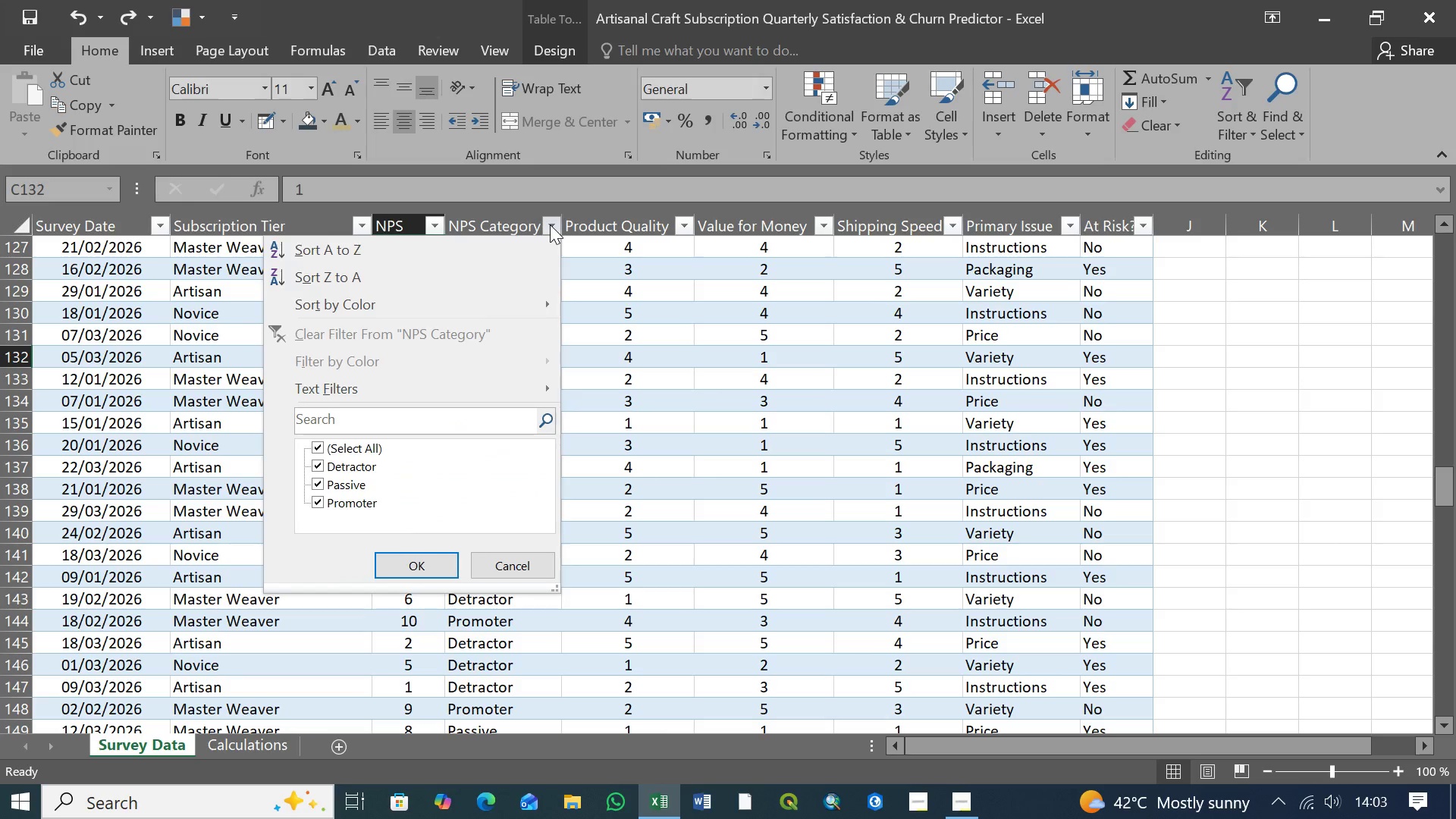 
left_click([550, 224])
 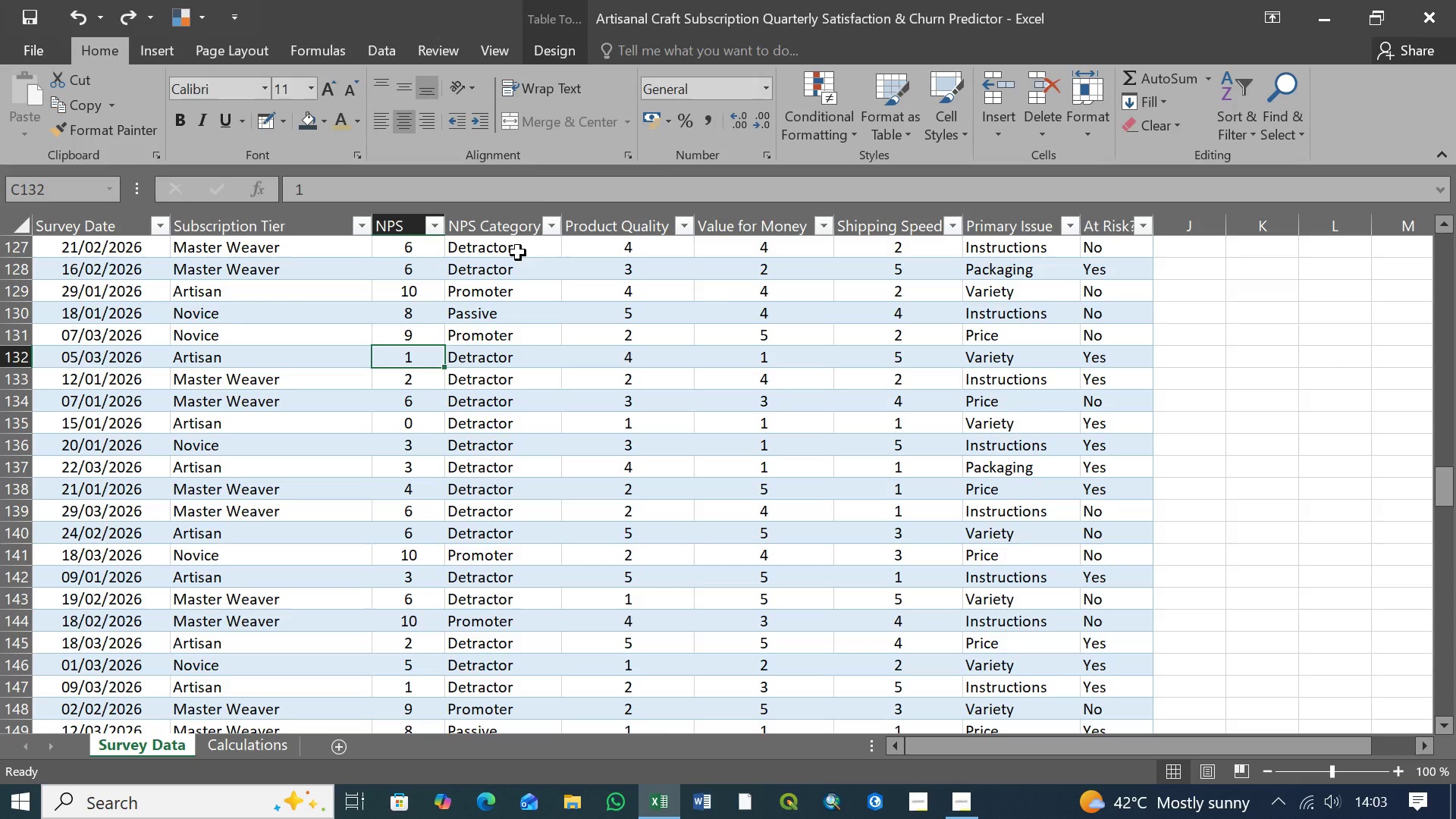 
left_click([518, 252])
 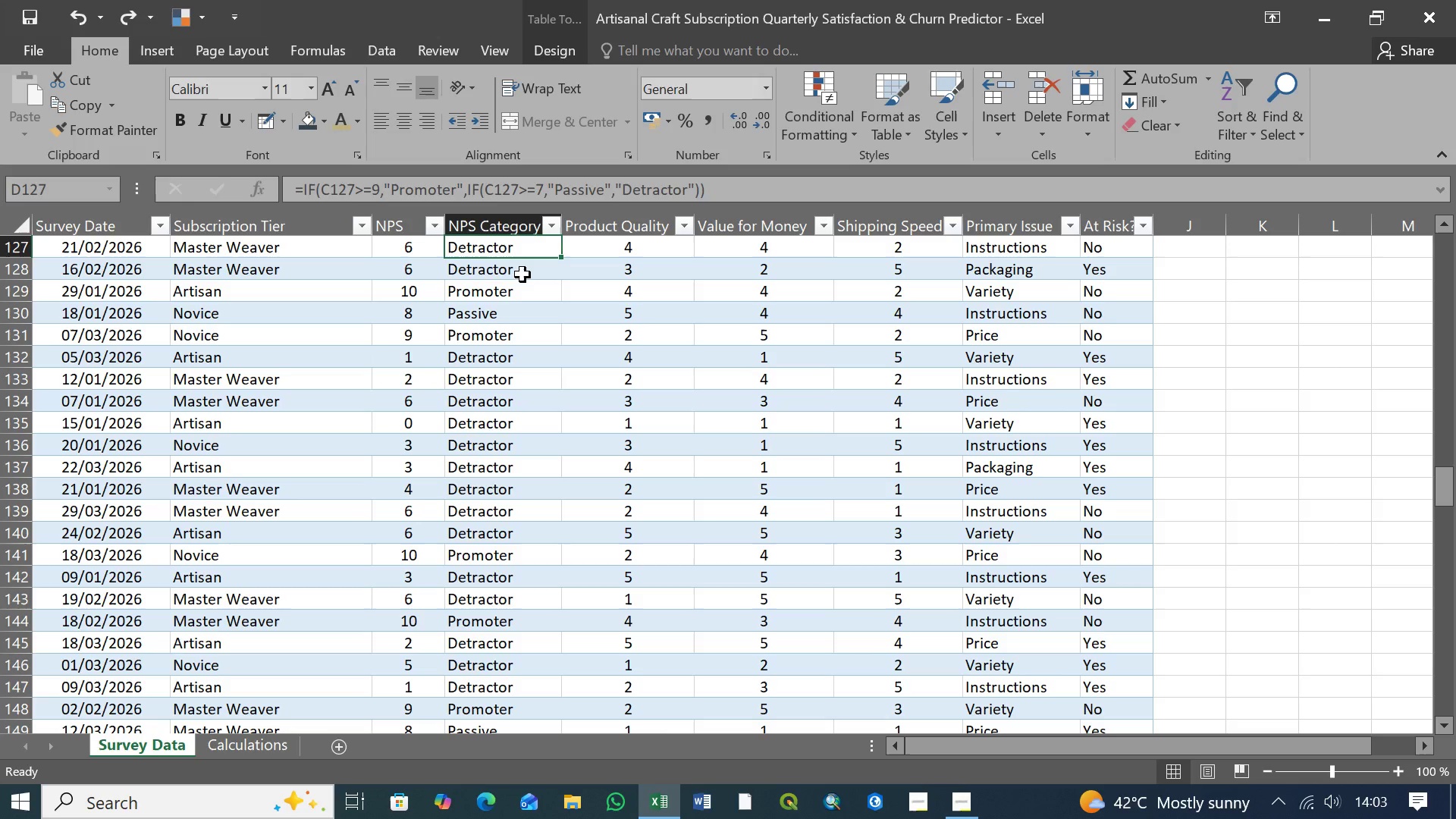 
left_click([522, 275])
 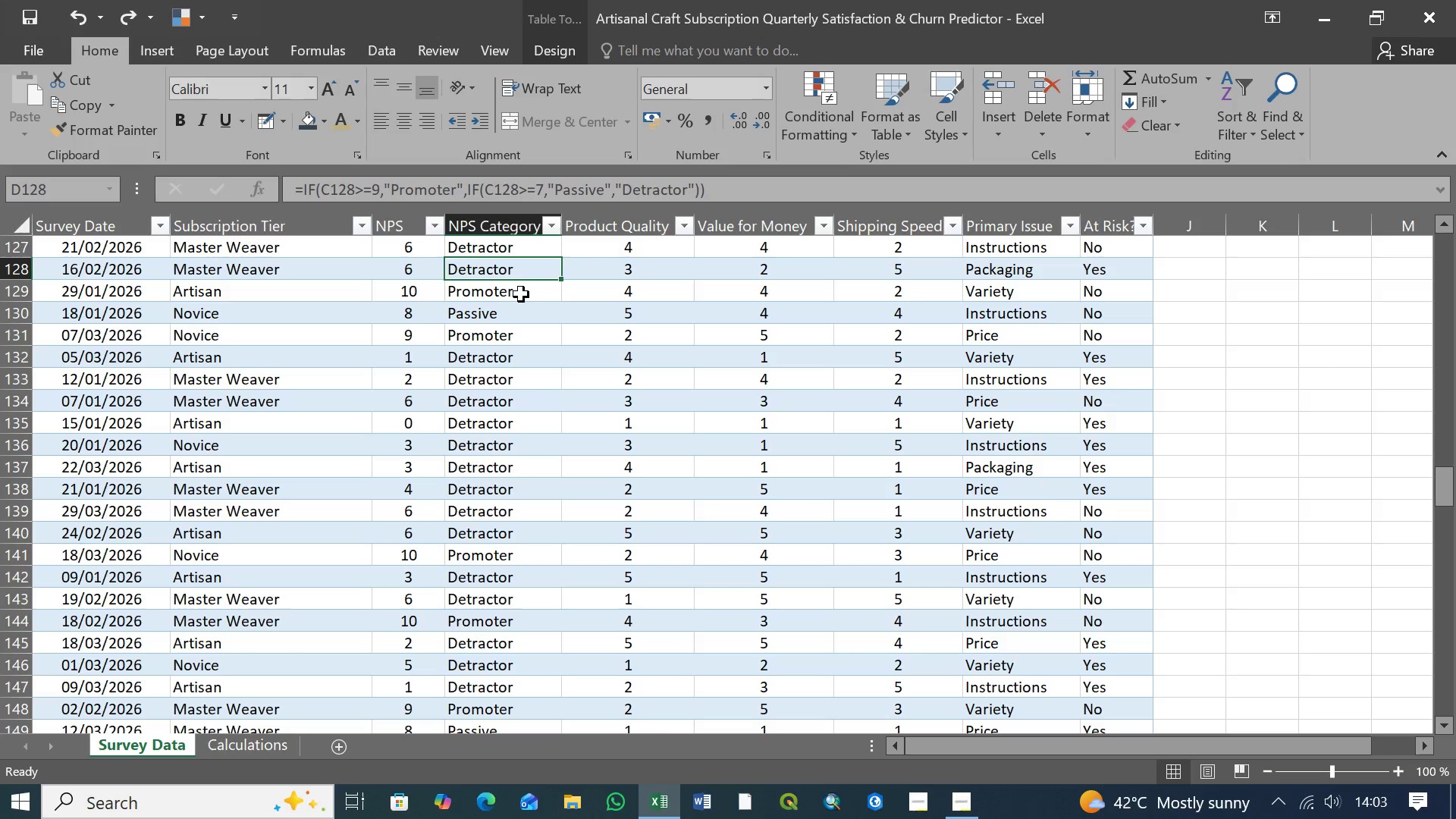 
wait(8.44)
 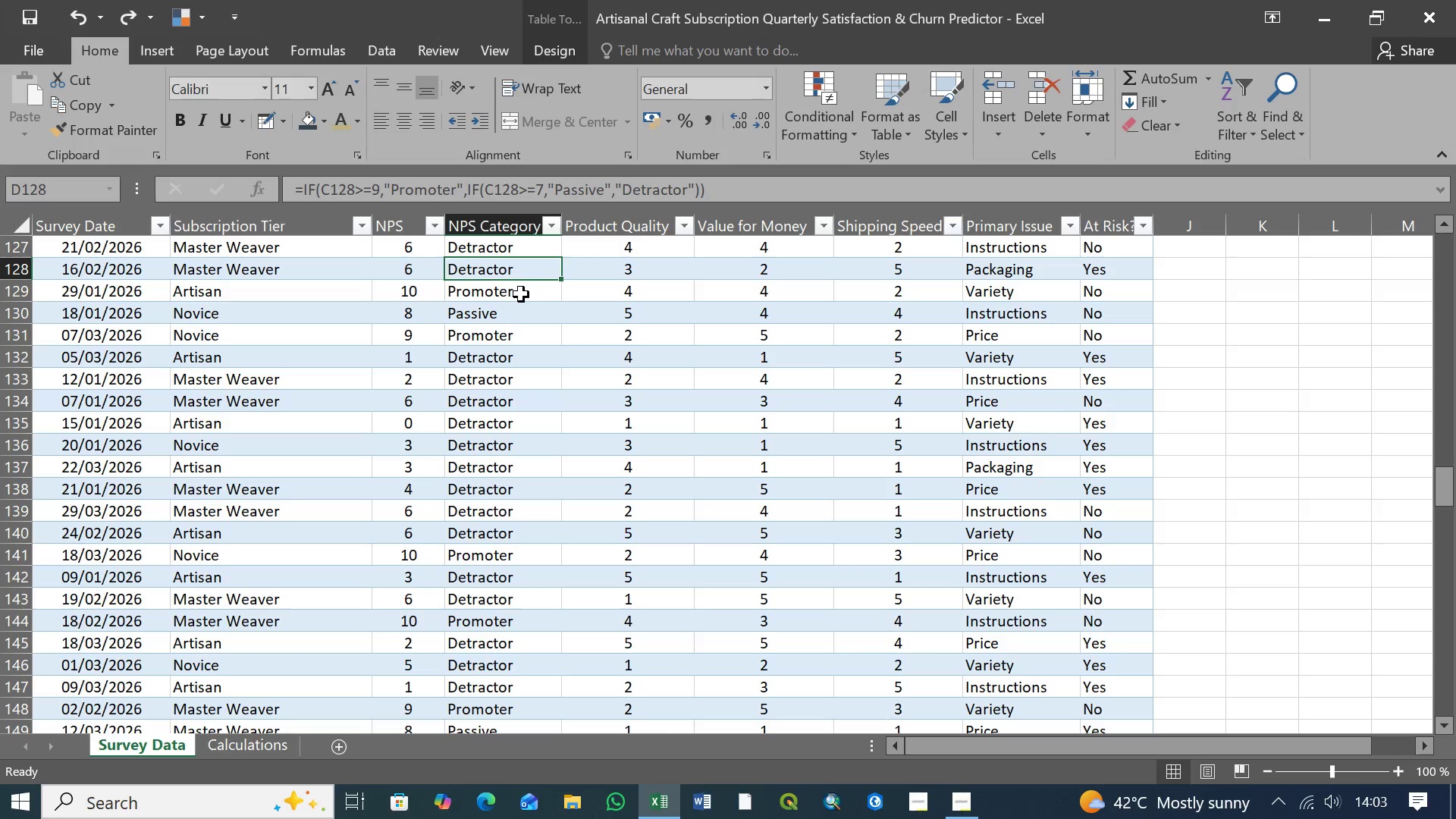 
left_click([507, 301])
 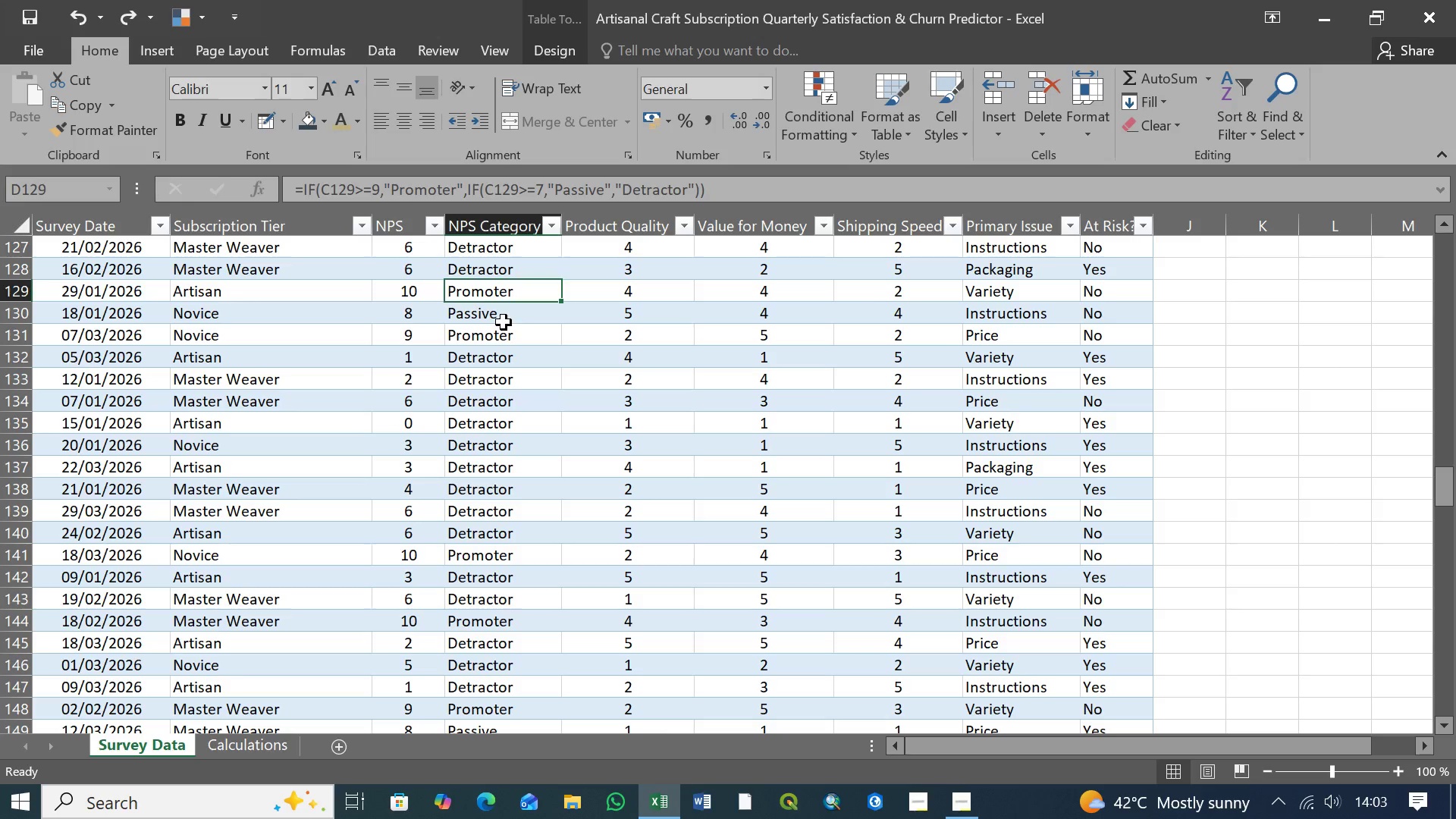 
double_click([500, 328])
 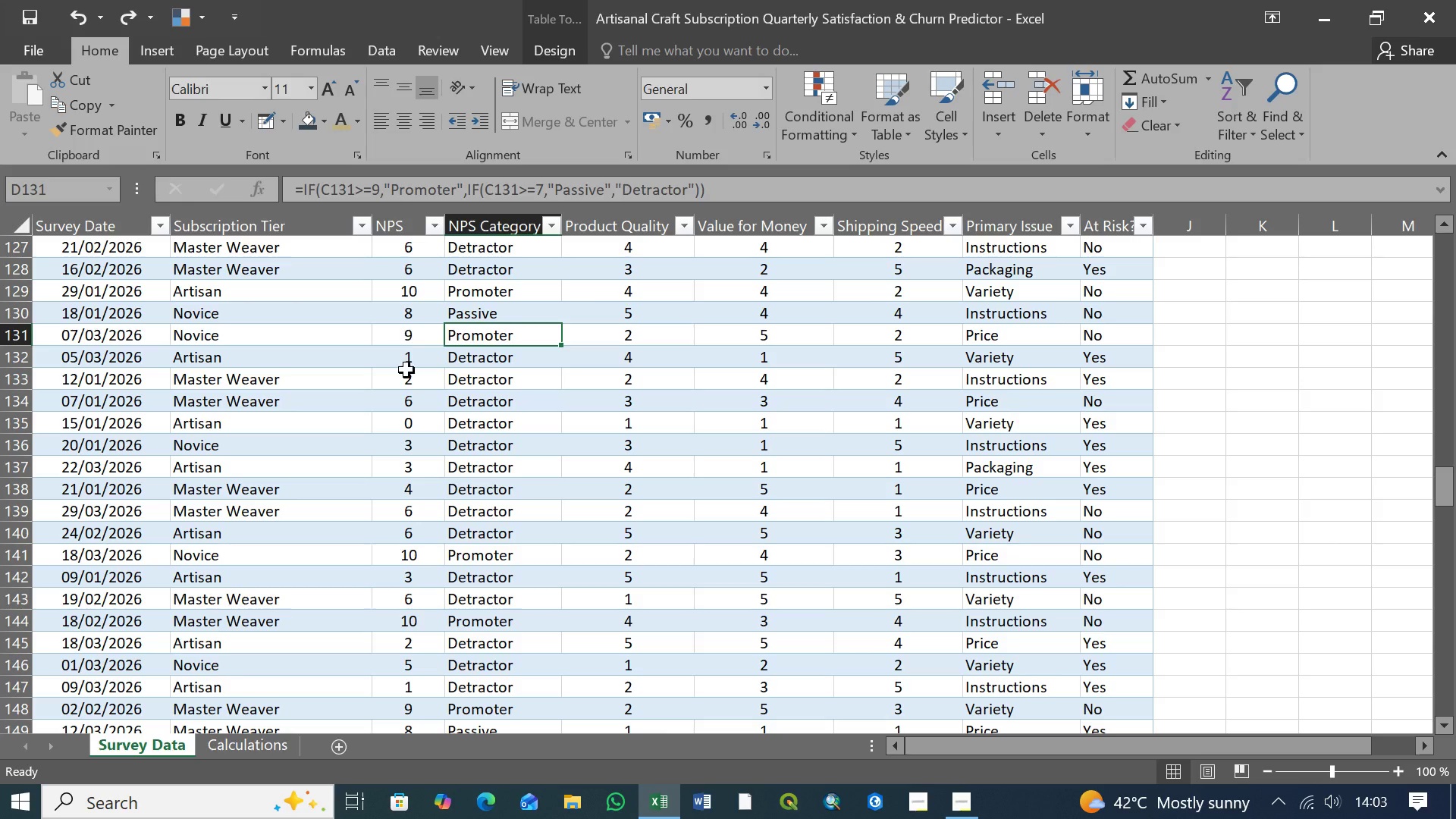 
scroll: coordinate [412, 367], scroll_direction: up, amount: 78.0
 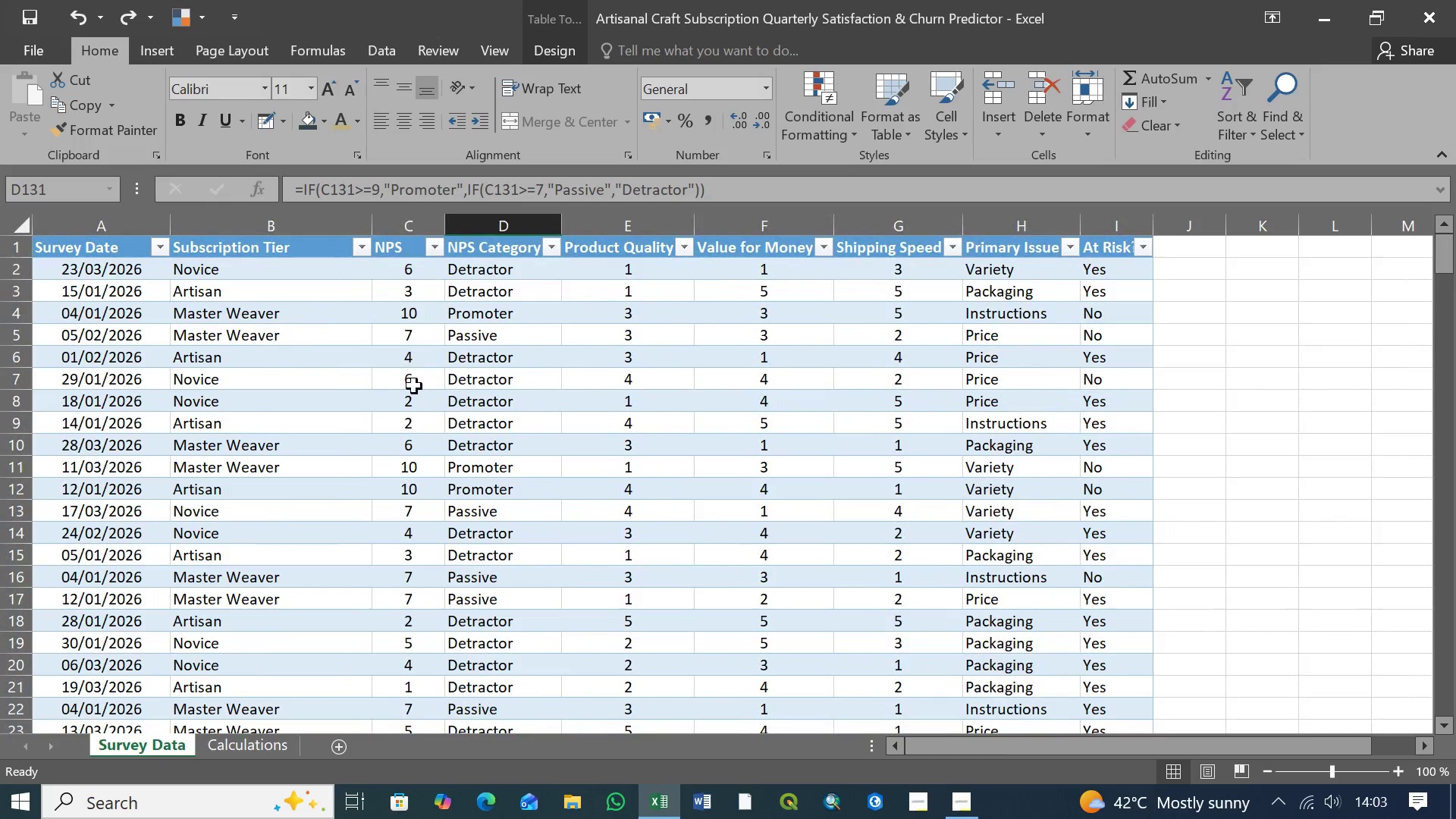 
left_click([414, 558])
 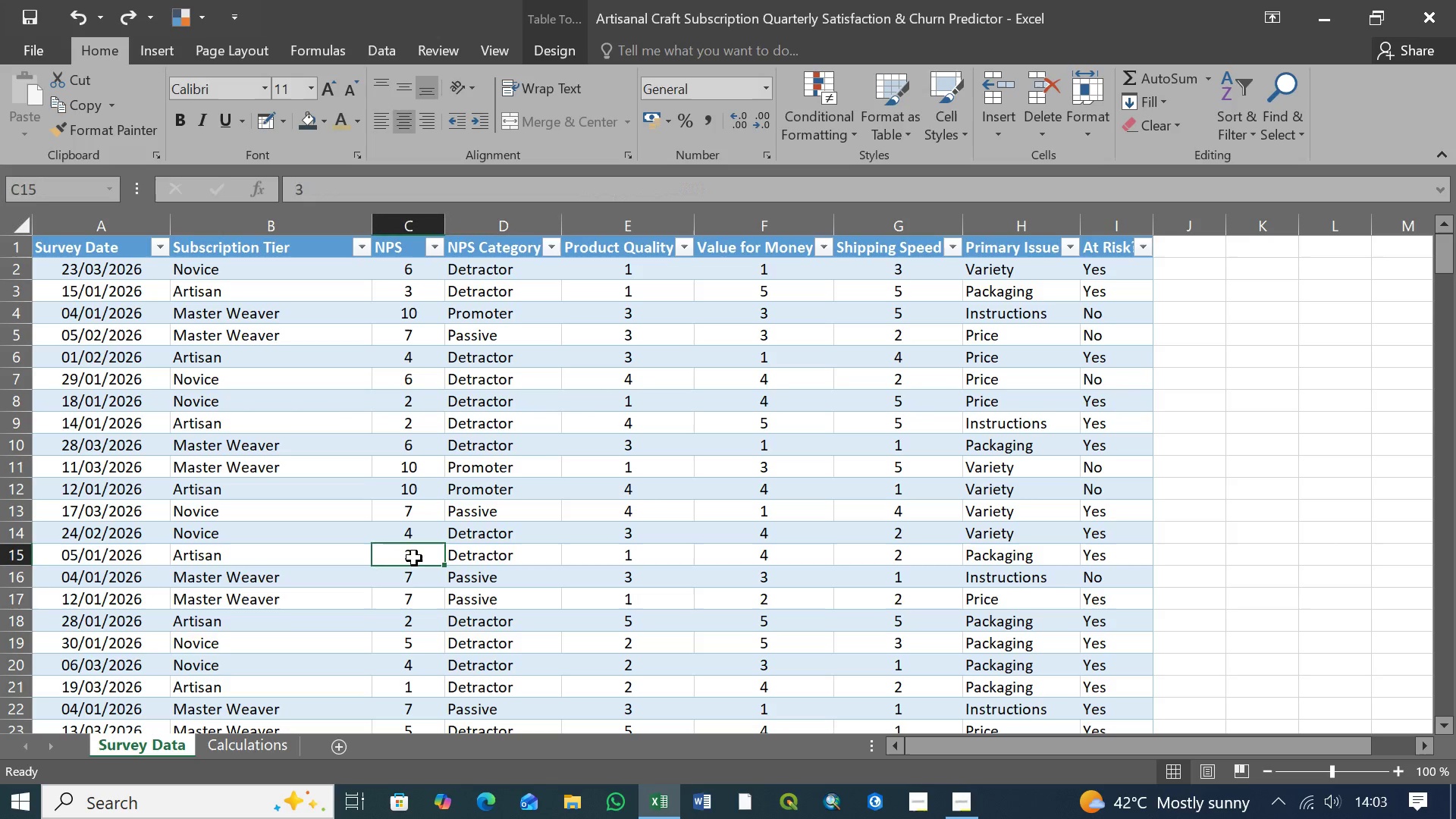 
key(5)
 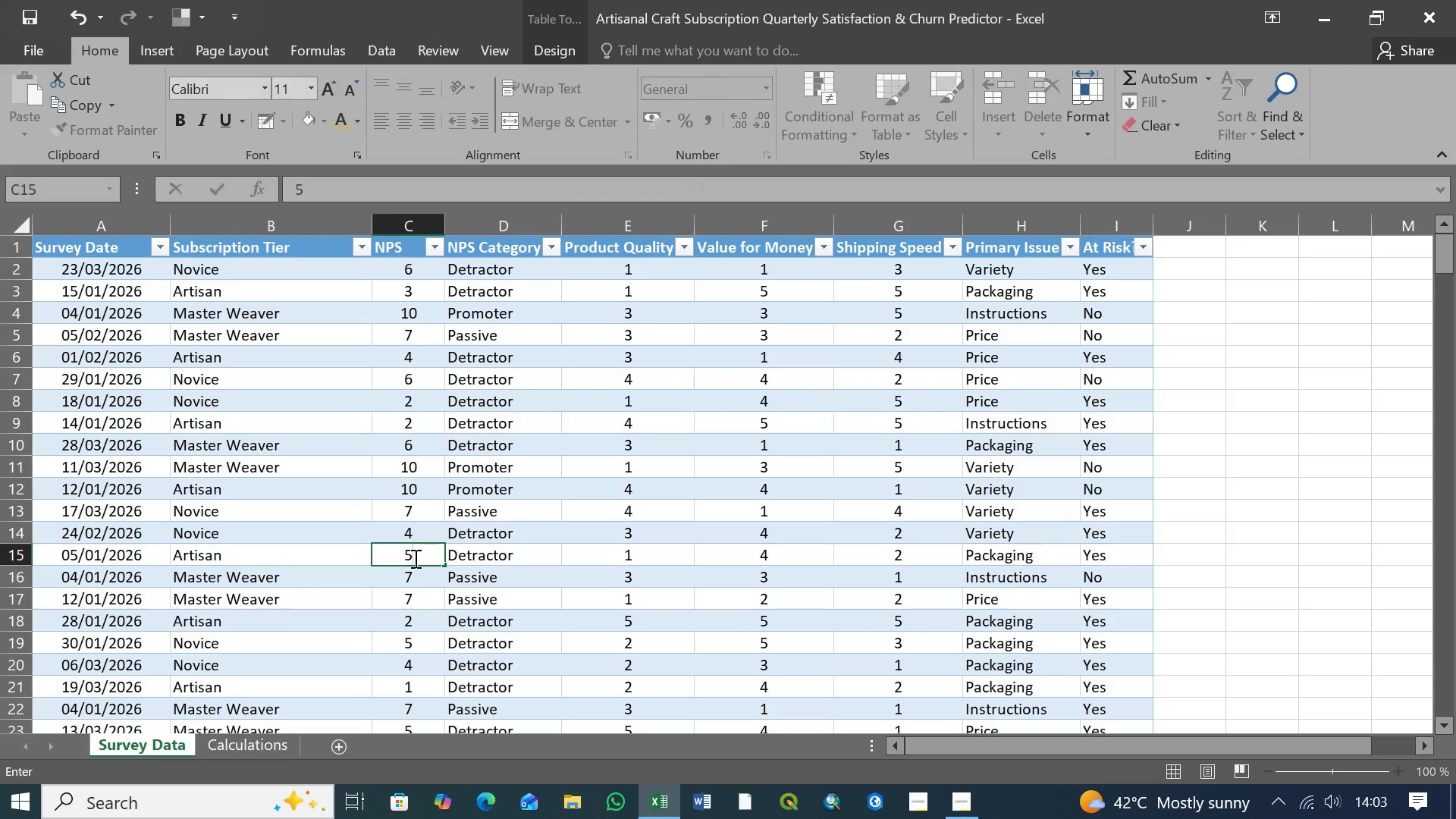 
key(Backspace)
 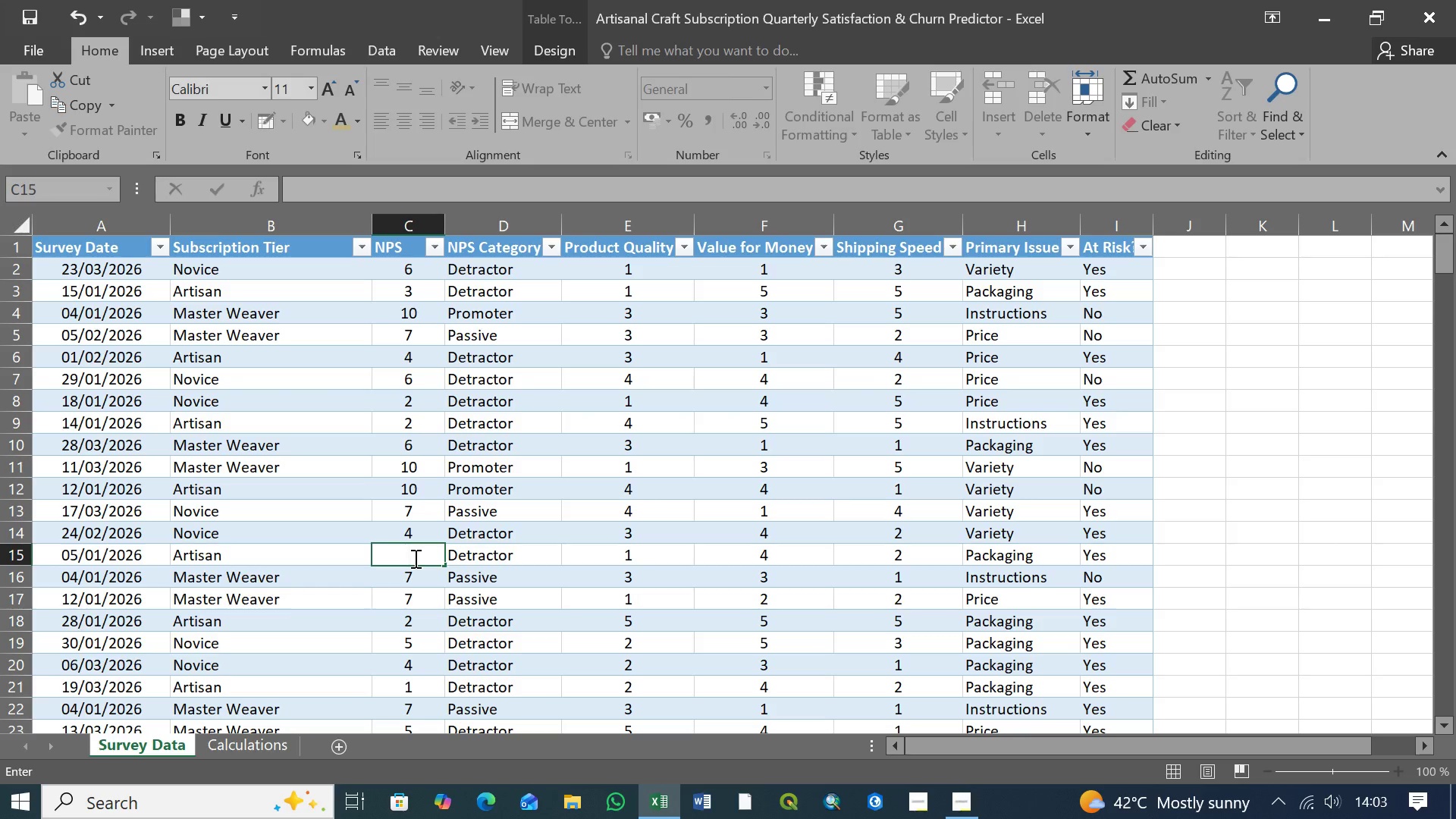 
key(7)
 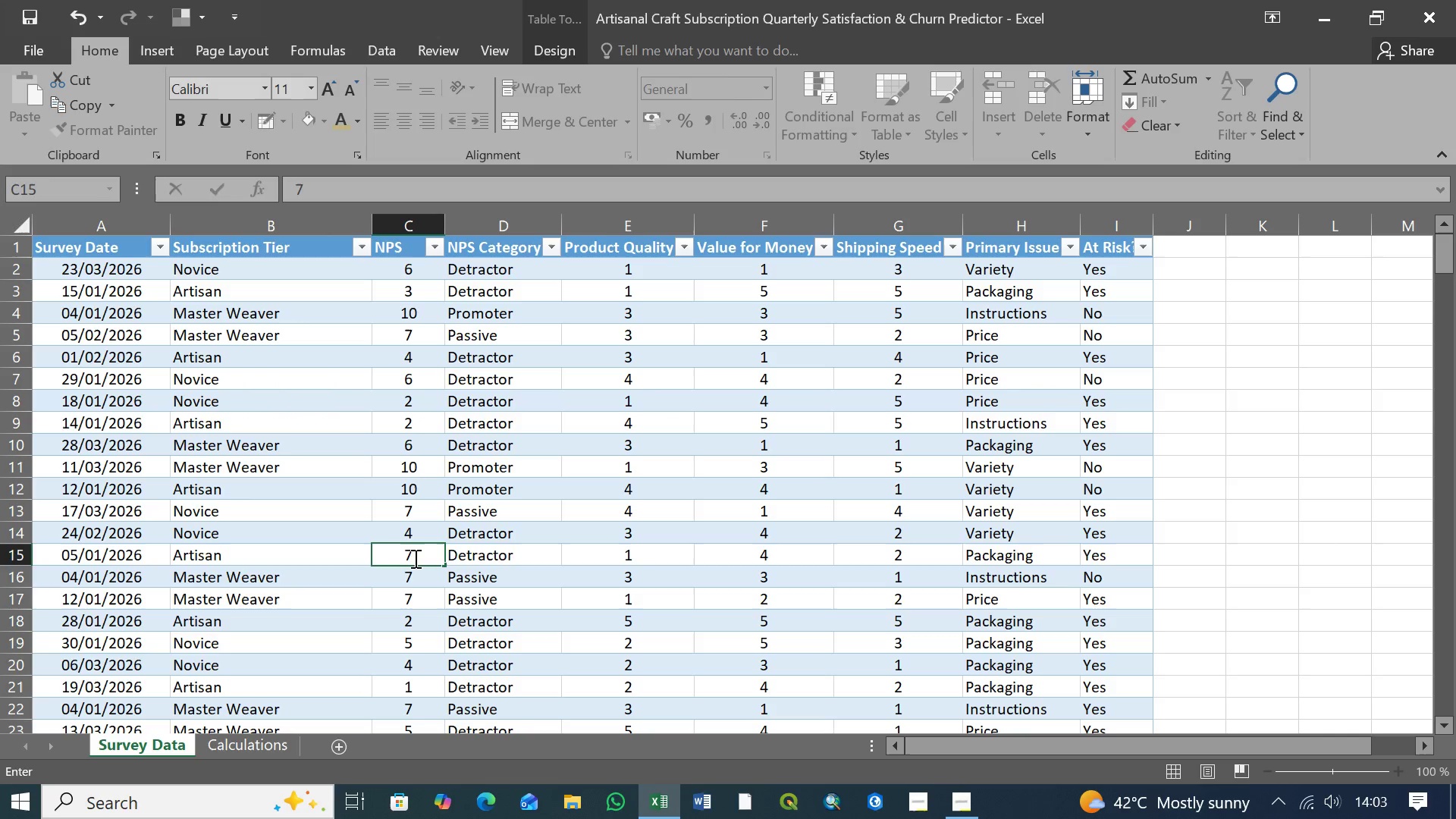 
key(Enter)
 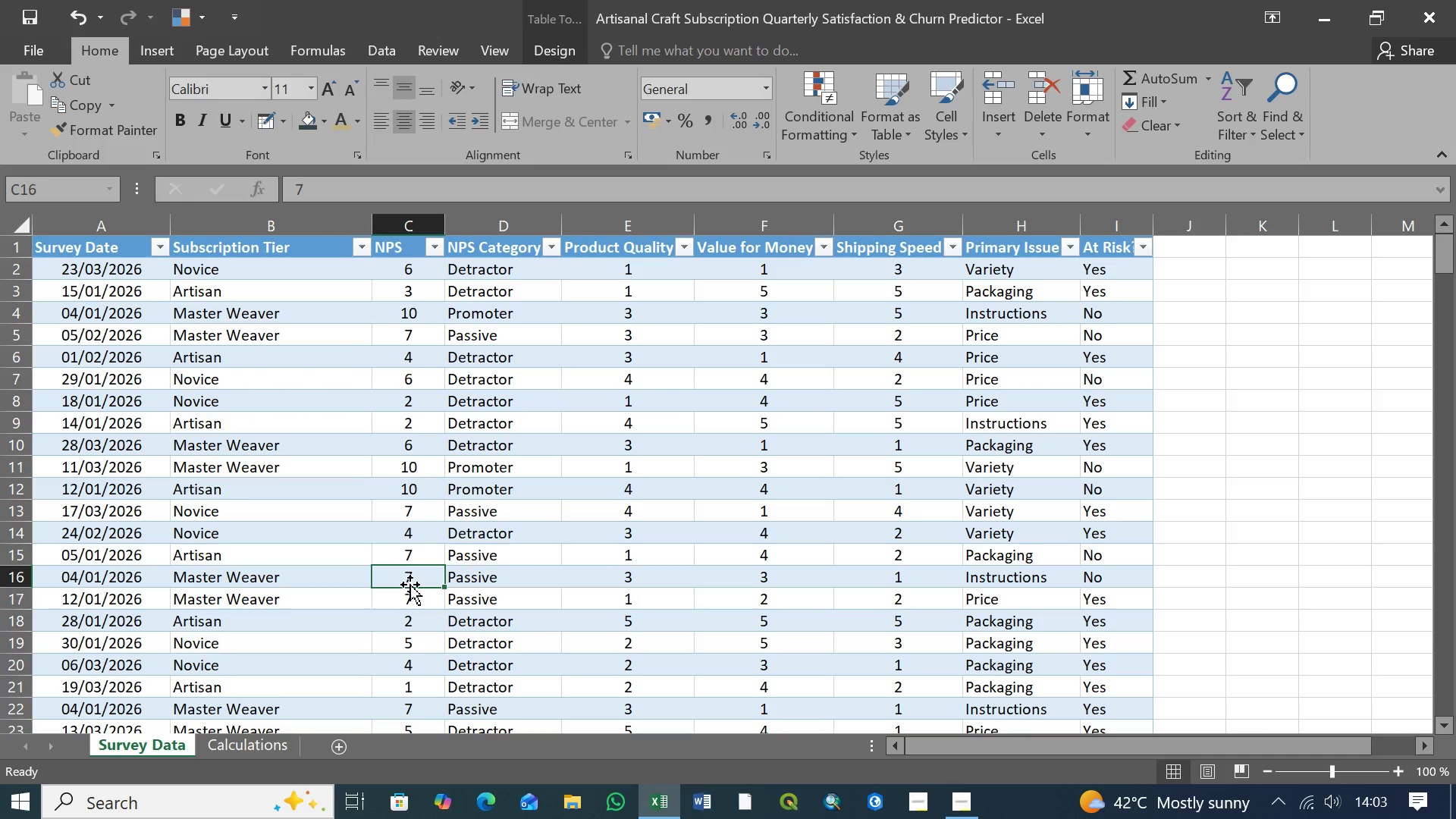 
scroll: coordinate [410, 560], scroll_direction: down, amount: 3.0
 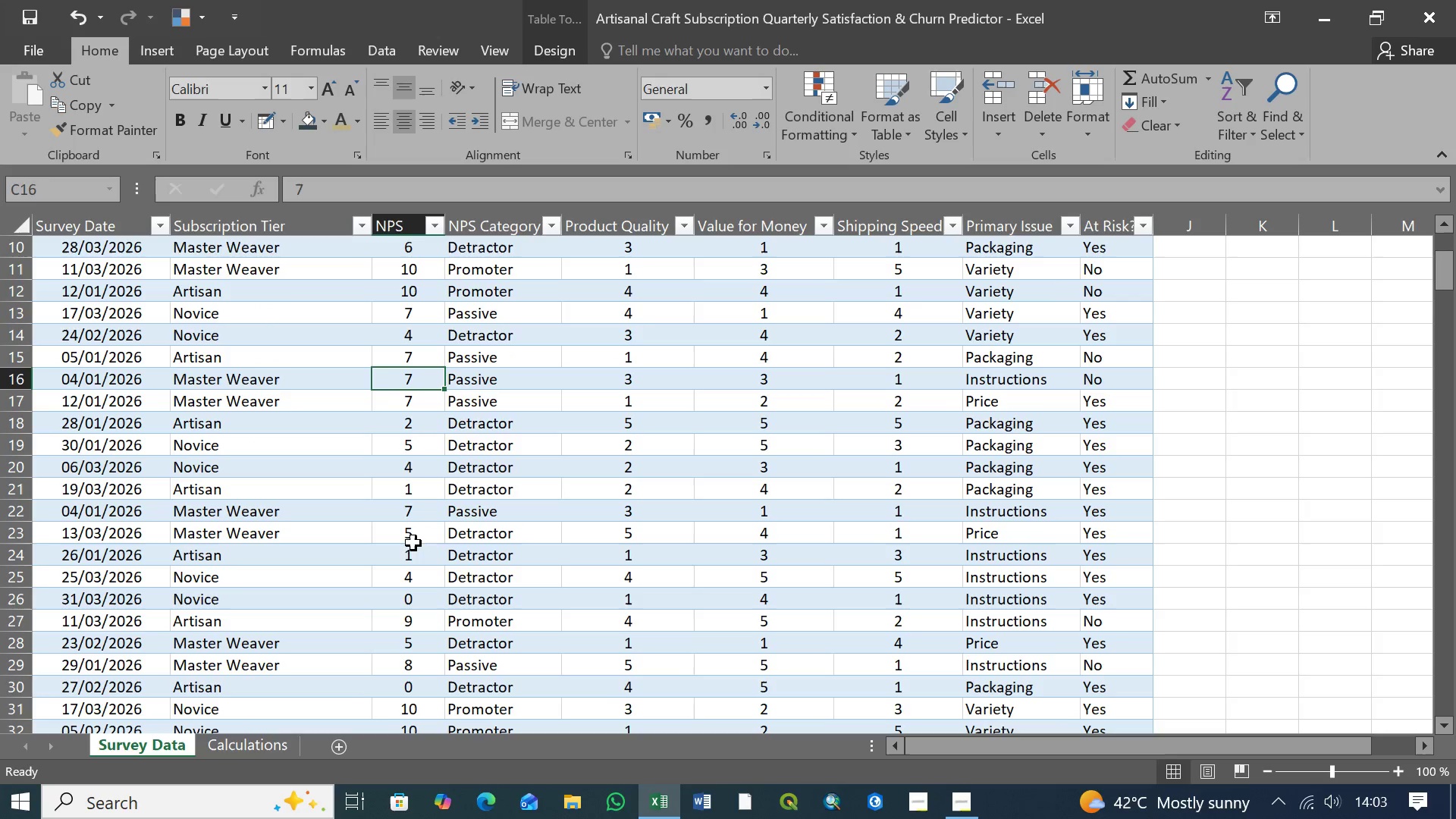 
left_click([414, 535])
 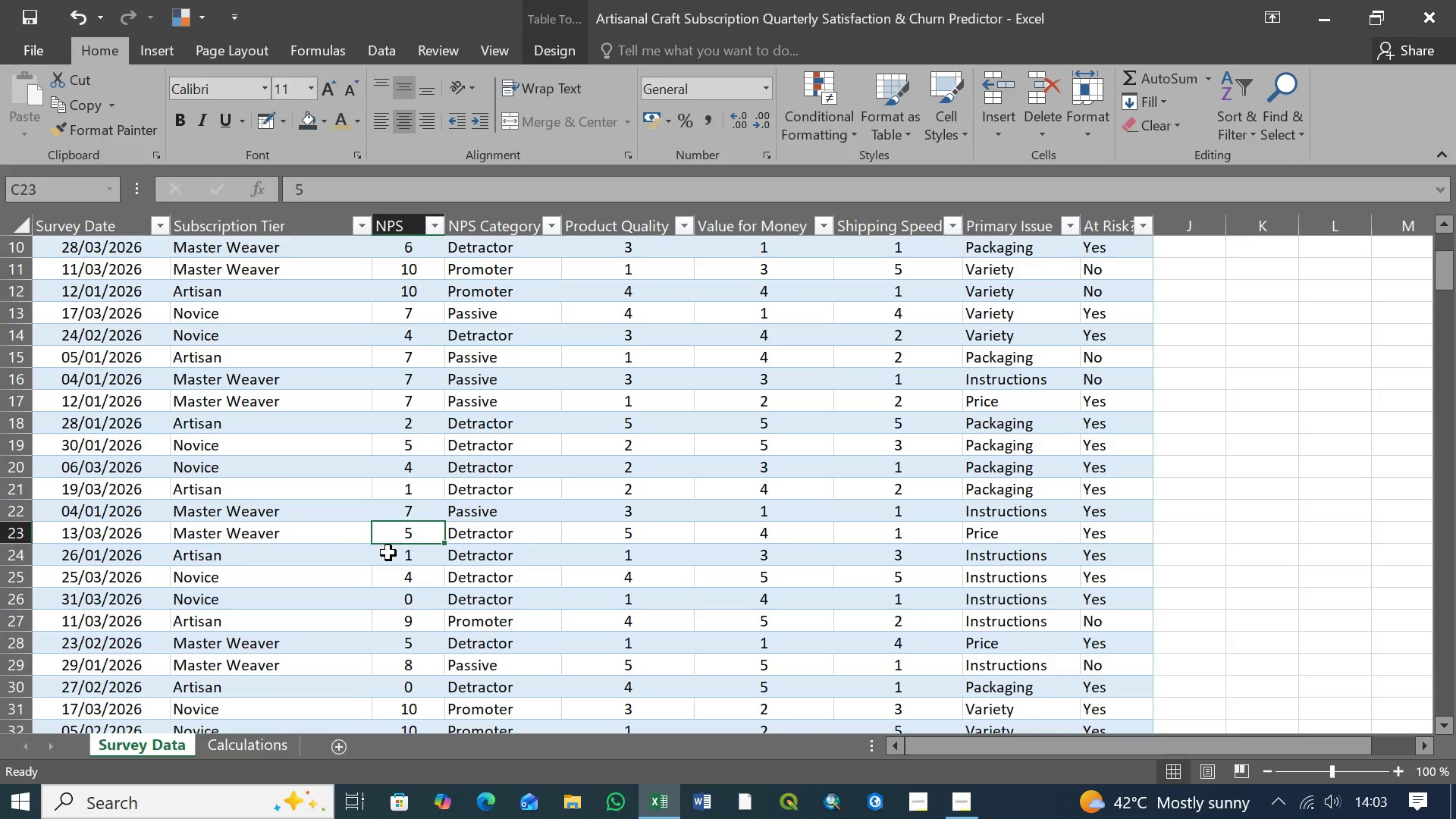 
key(7)
 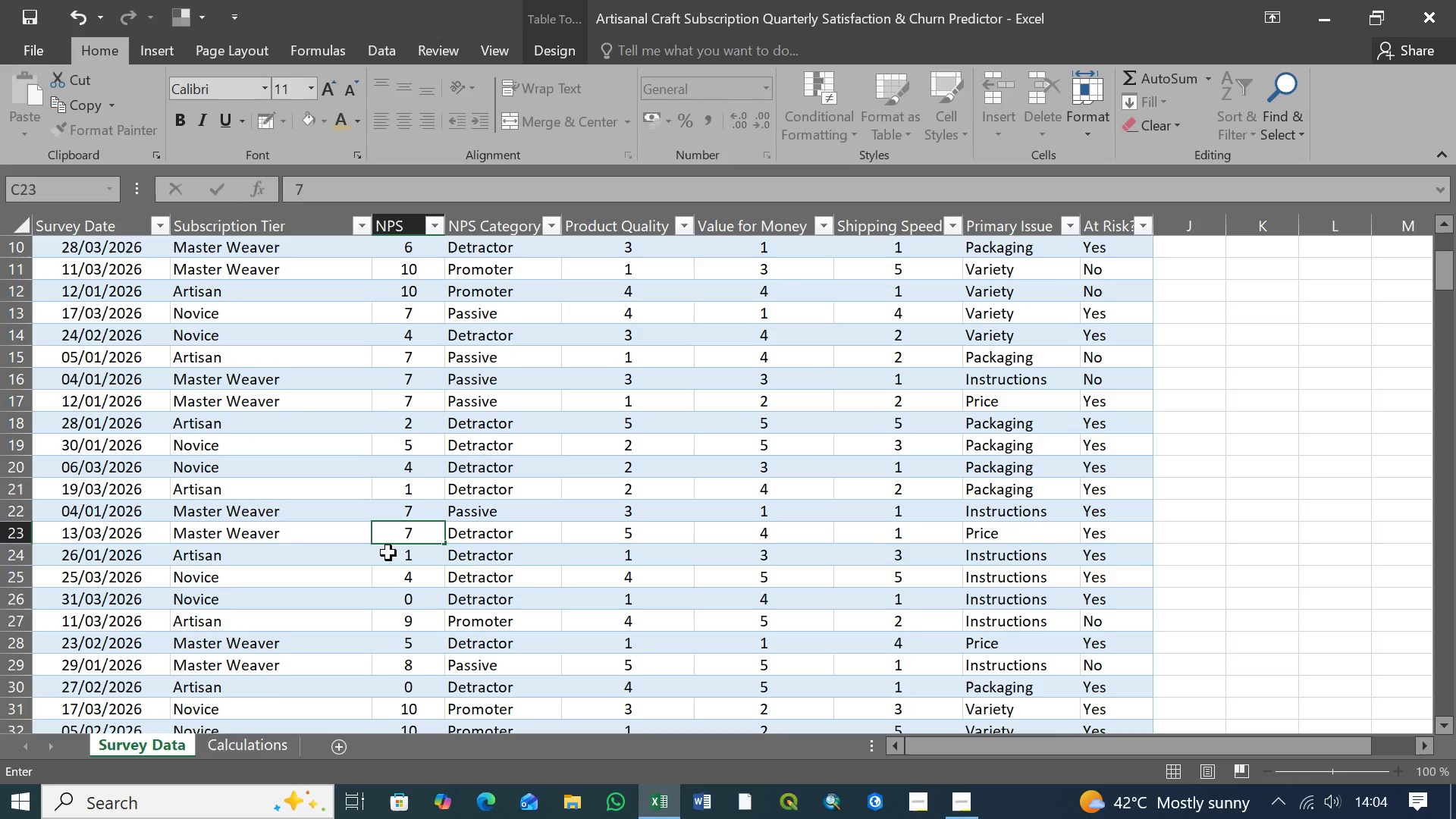 
key(Enter)
 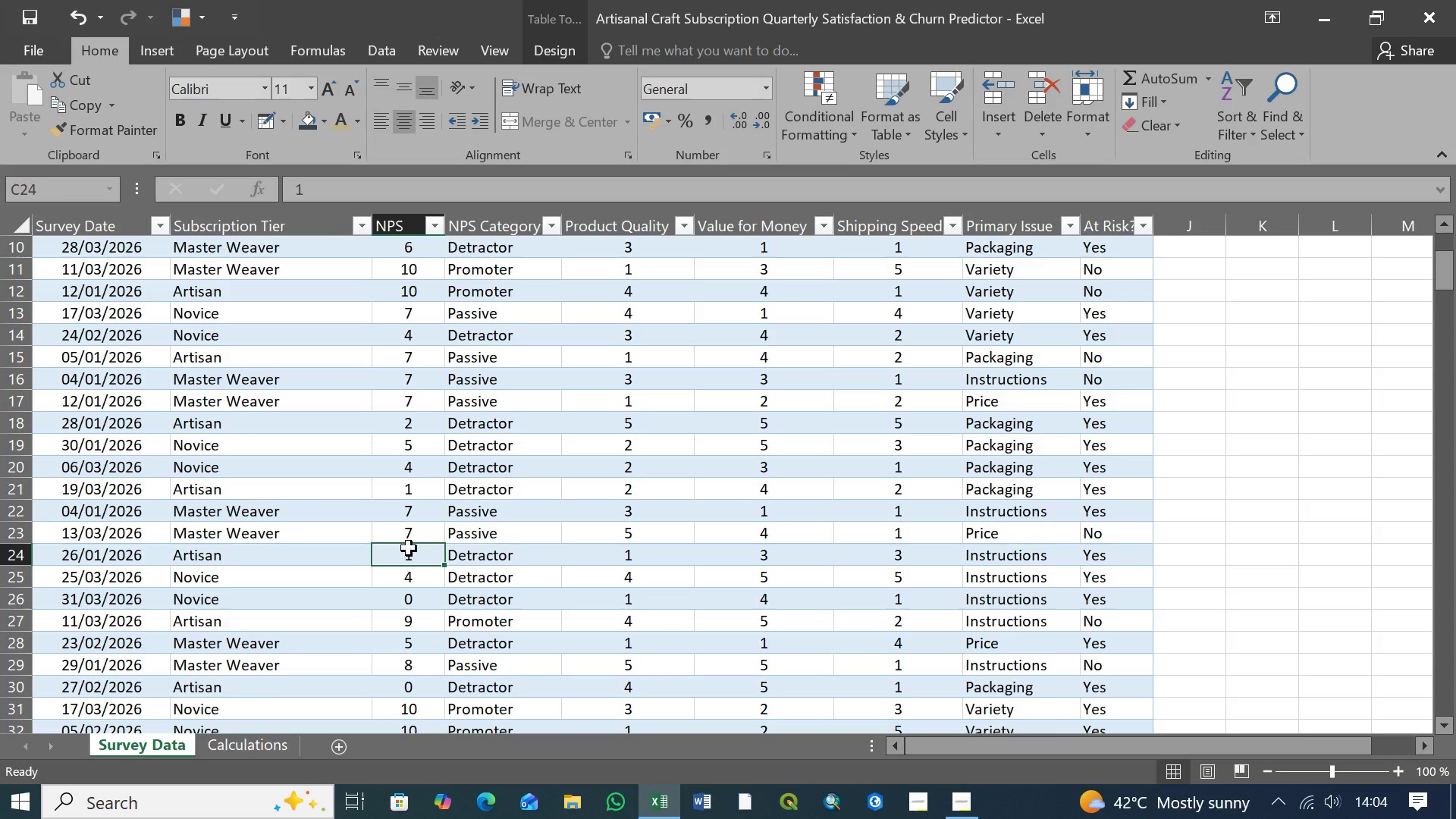 
scroll: coordinate [414, 546], scroll_direction: down, amount: 81.0
 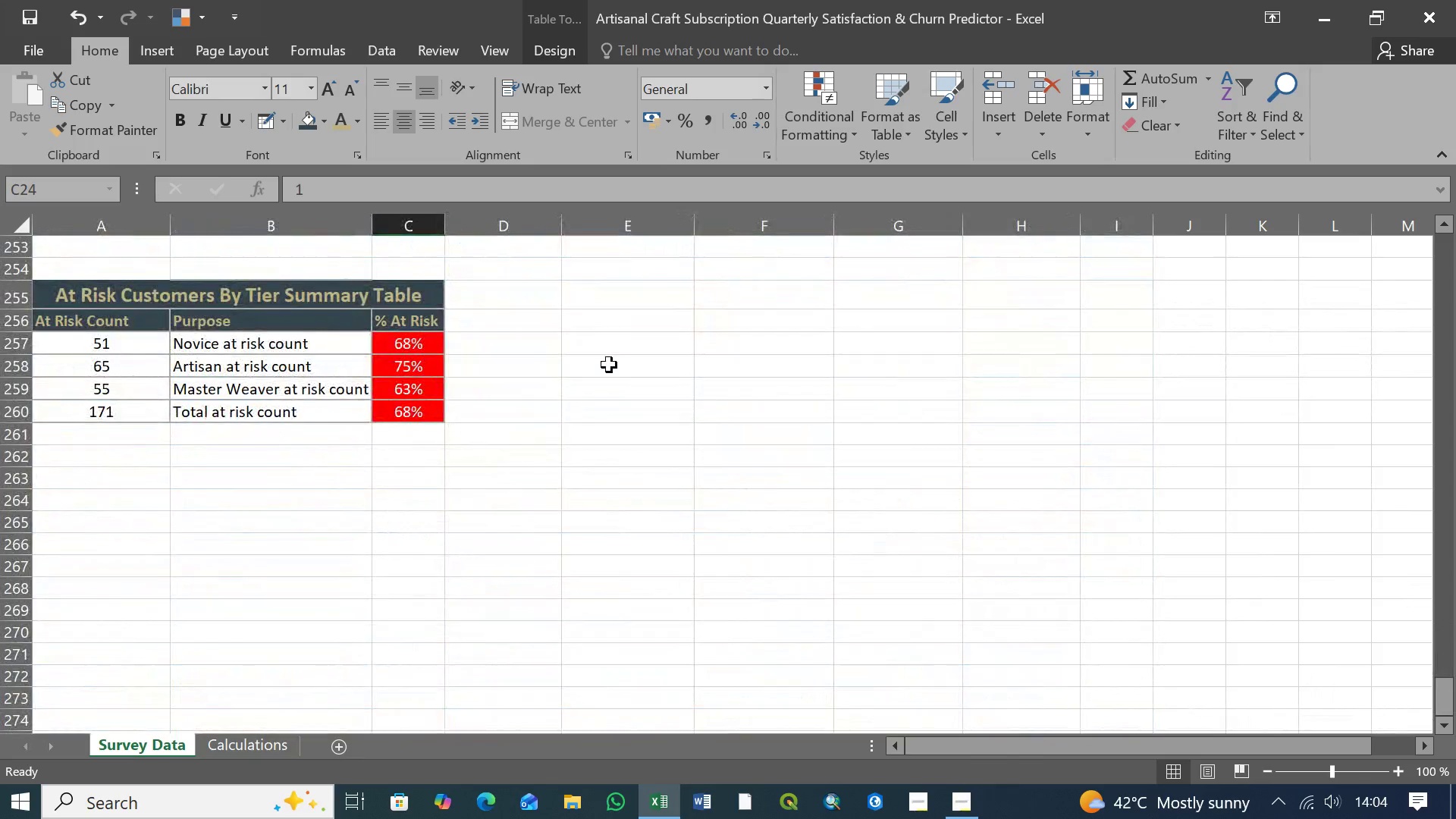 
left_click([610, 360])
 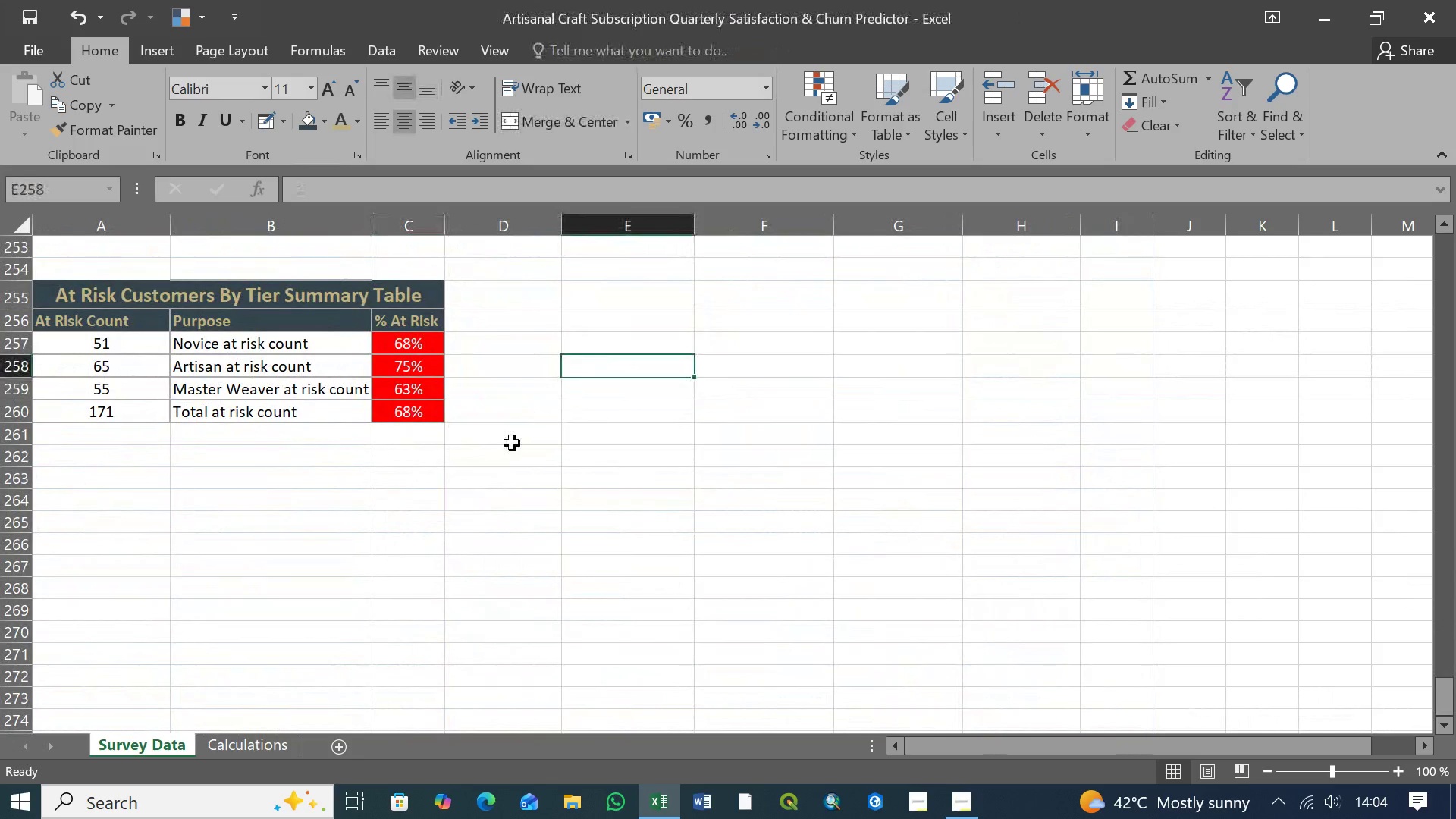 
scroll: coordinate [509, 475], scroll_direction: up, amount: 7.0
 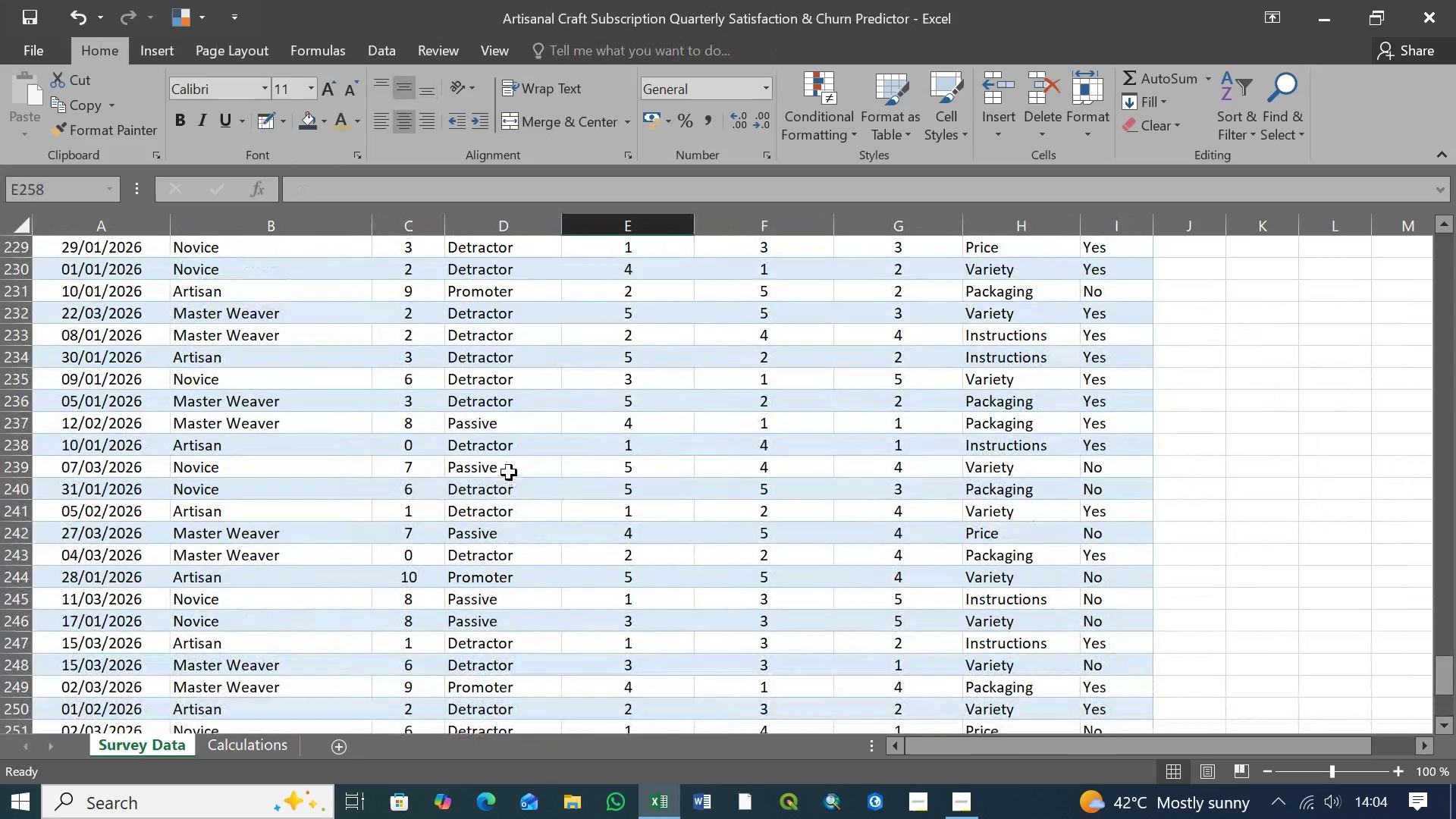 
scroll: coordinate [516, 480], scroll_direction: down, amount: 3.0
 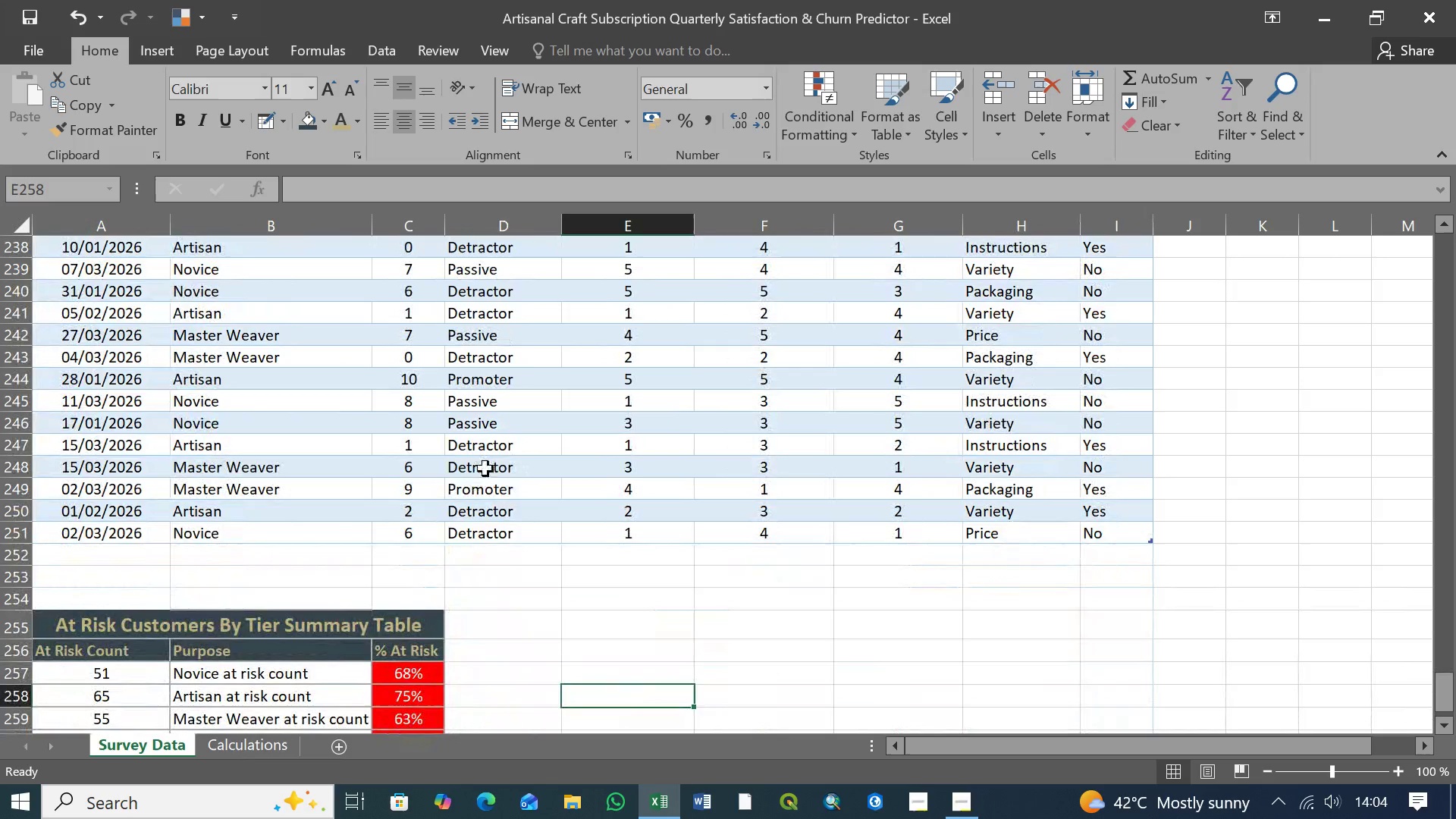 
left_click([487, 466])
 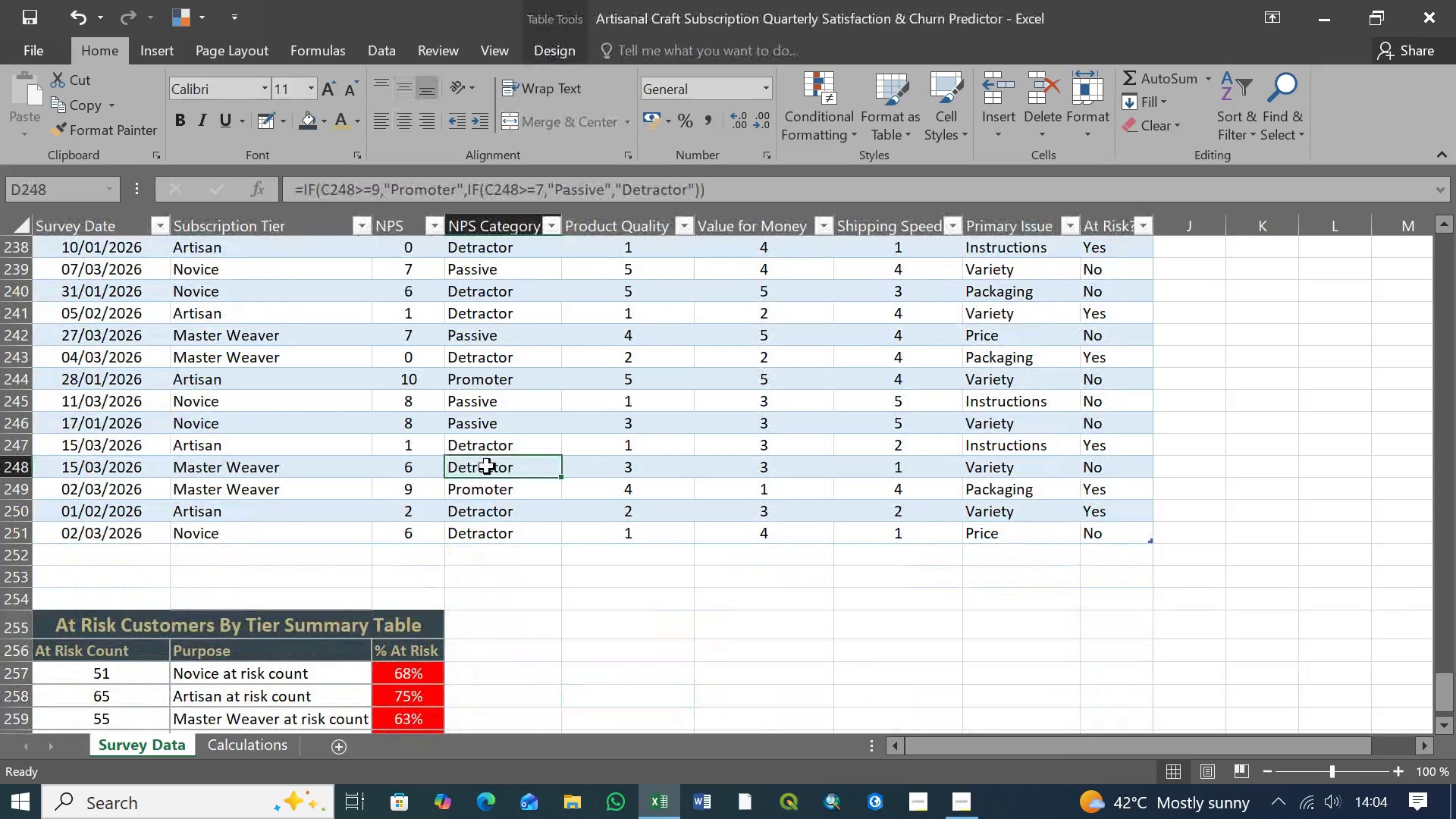 
wait(7.42)
 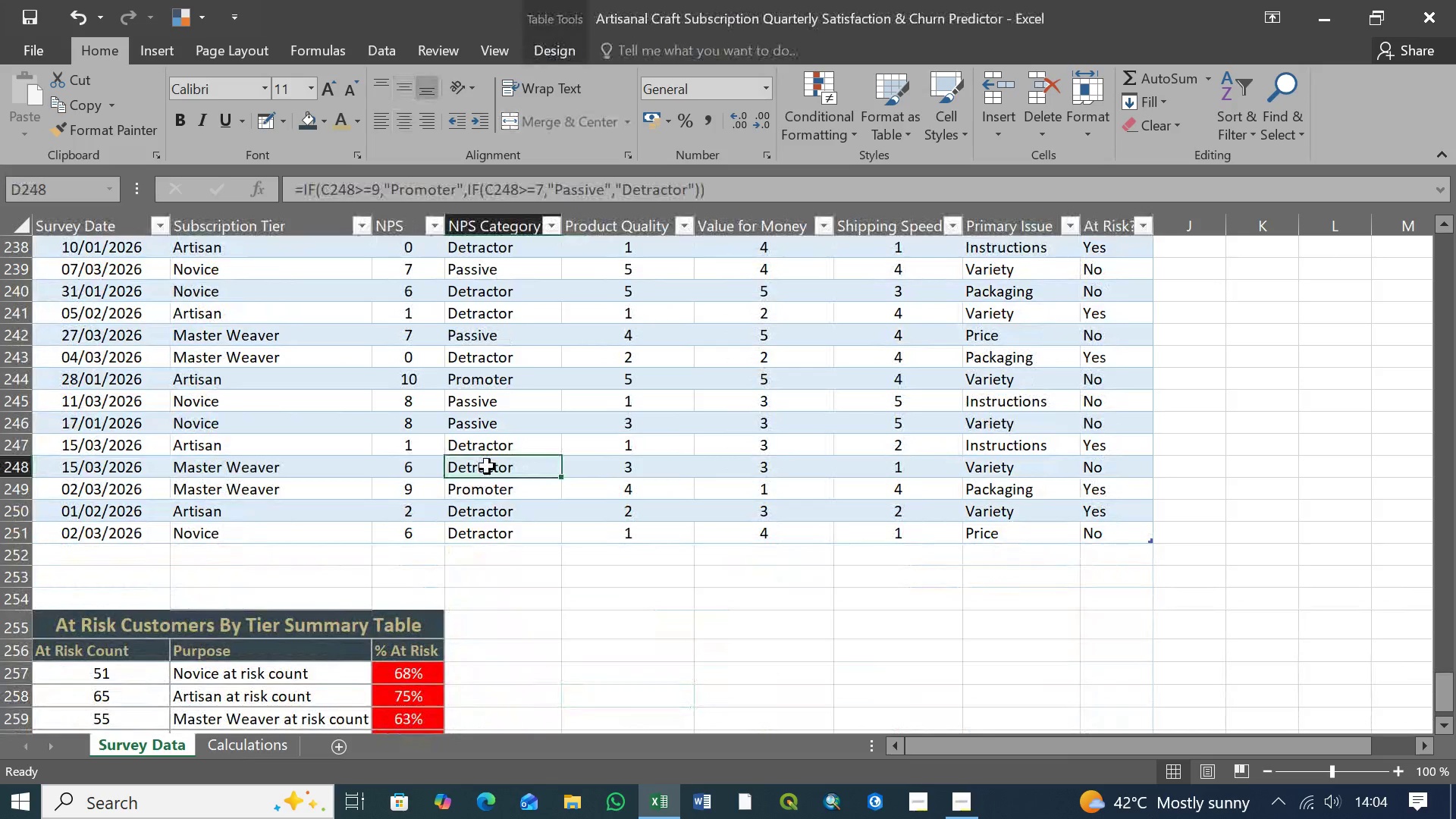 
left_click([493, 447])
 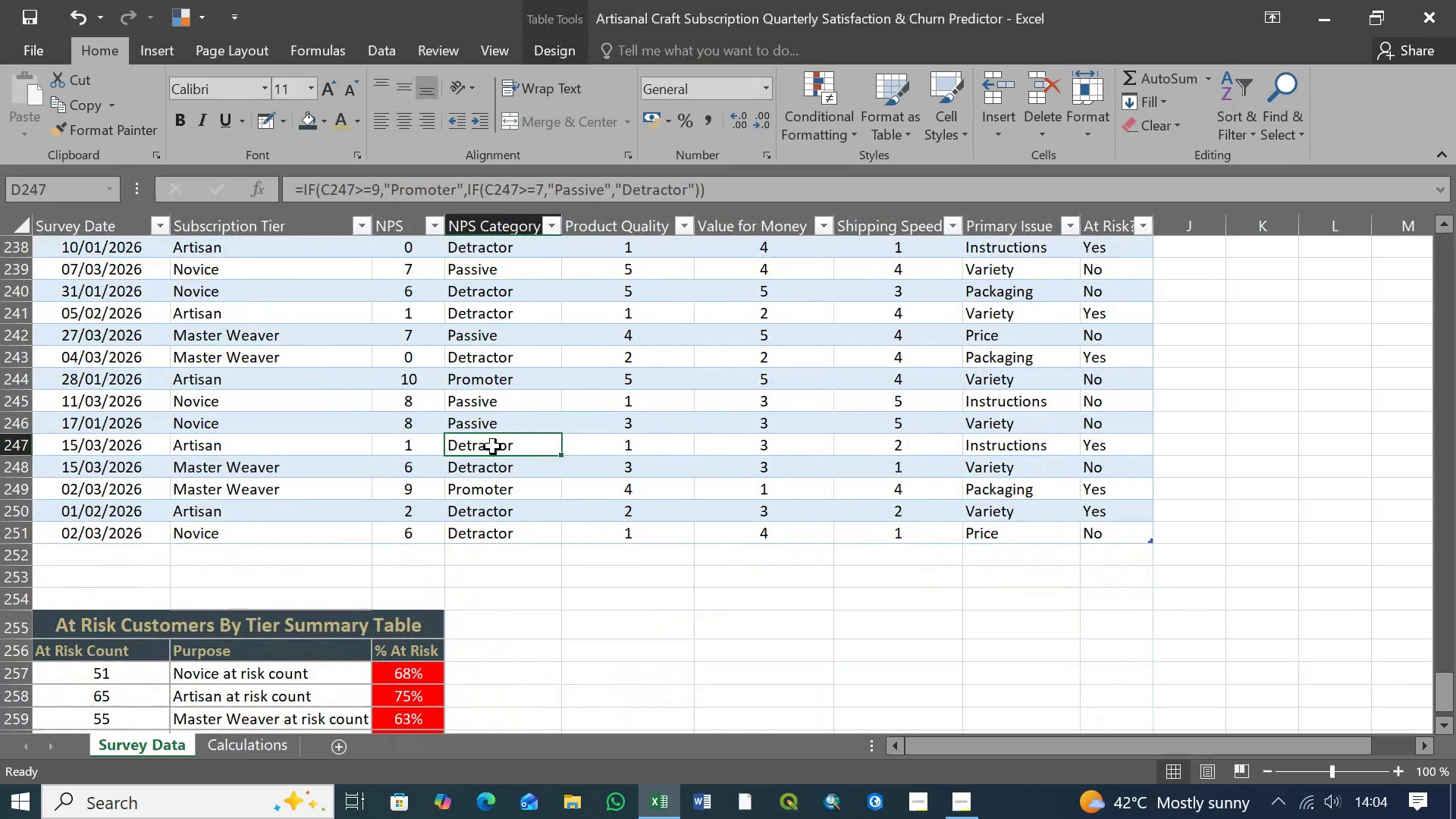 
wait(8.91)
 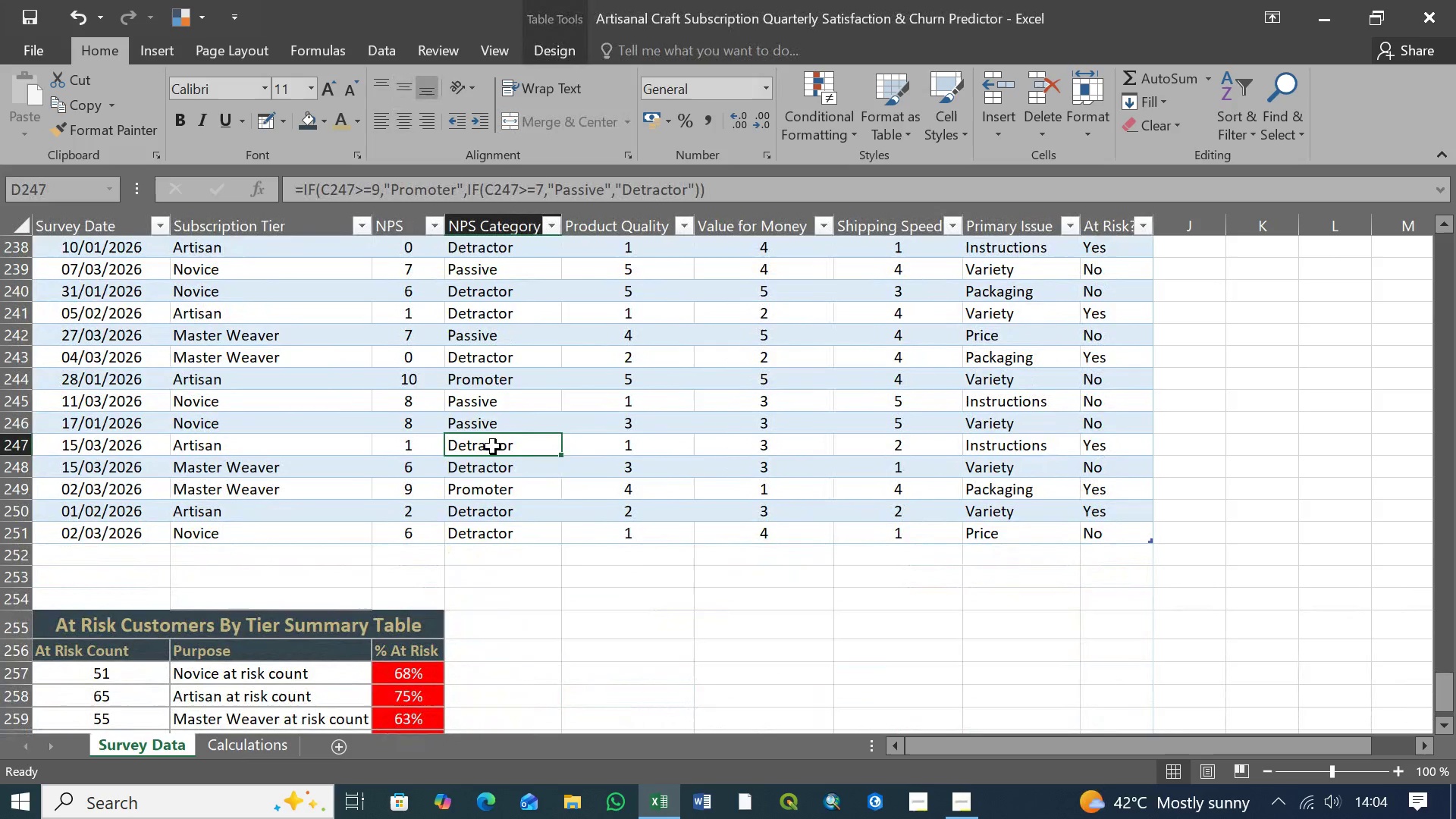 
left_click([424, 446])
 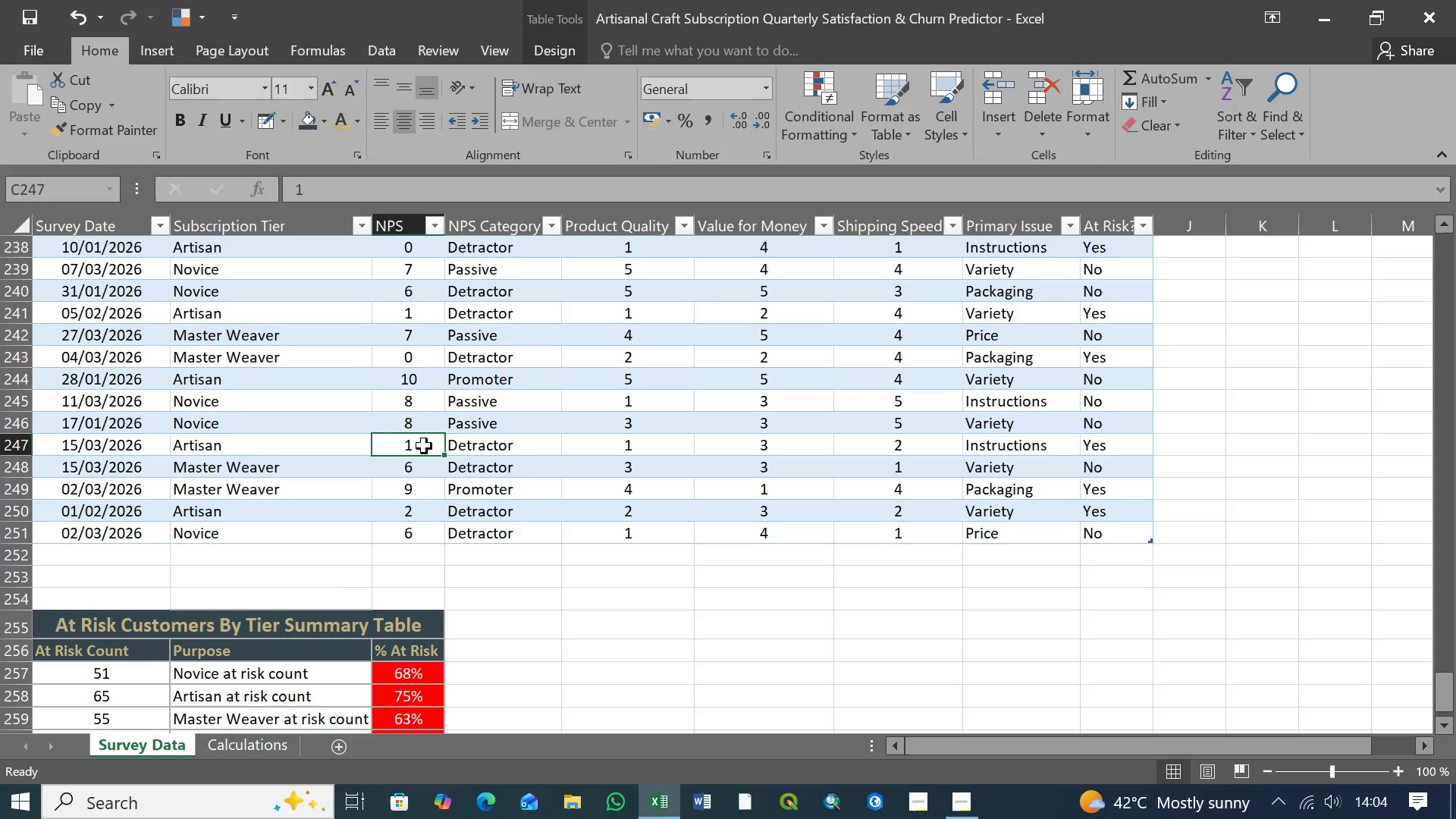 
key(8)
 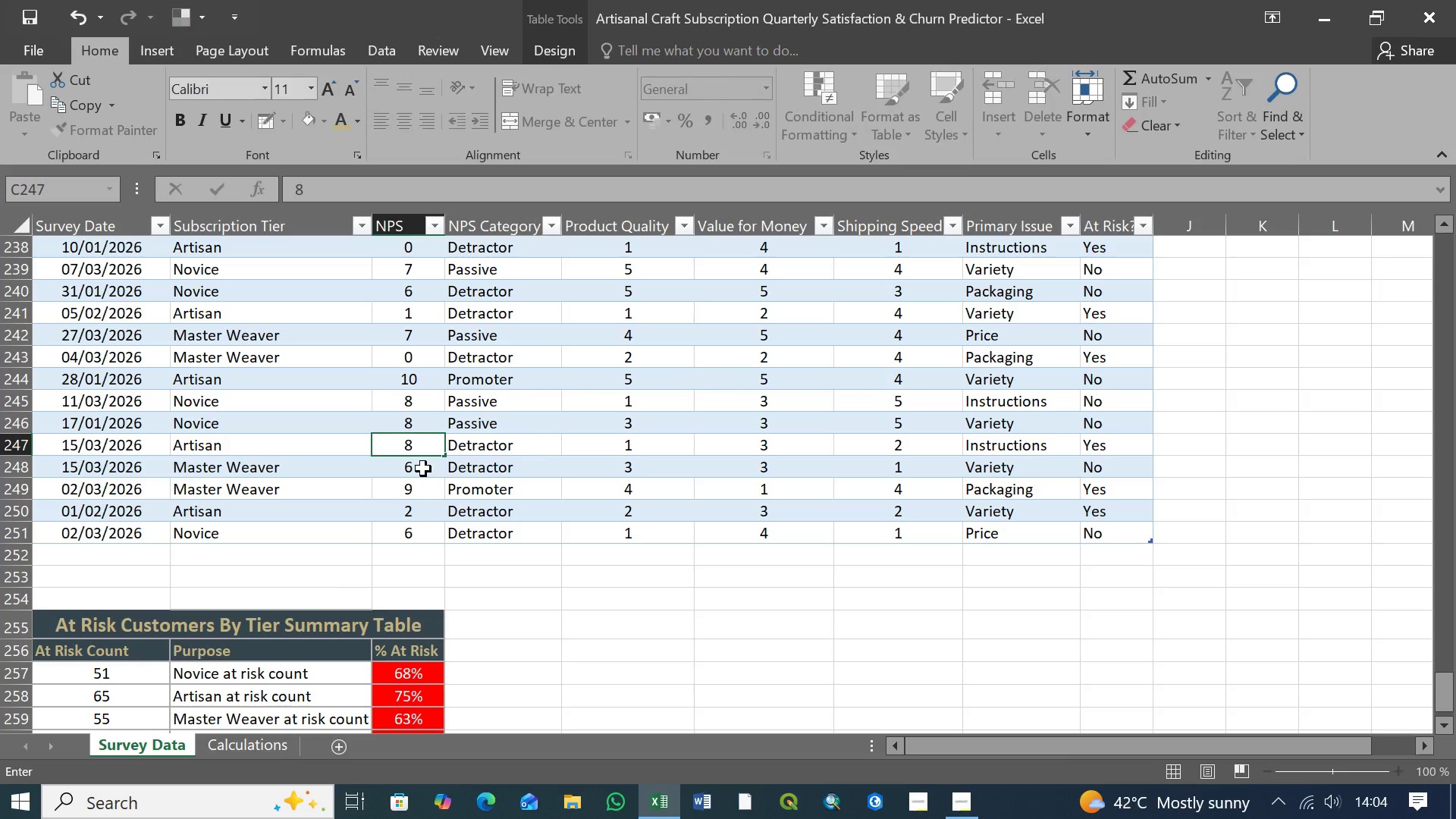 
left_click([423, 469])
 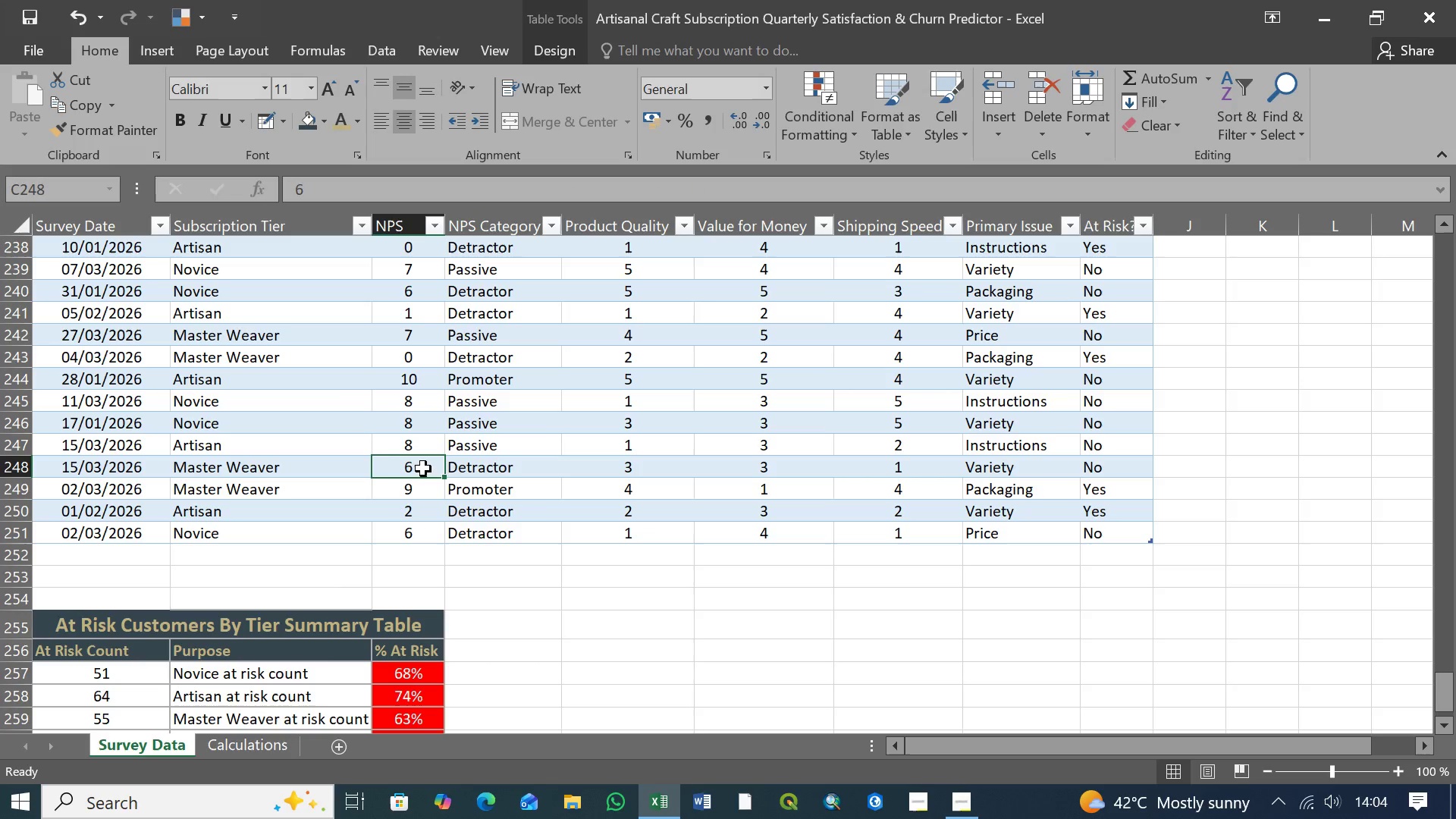 
scroll: coordinate [423, 469], scroll_direction: down, amount: 1.0
 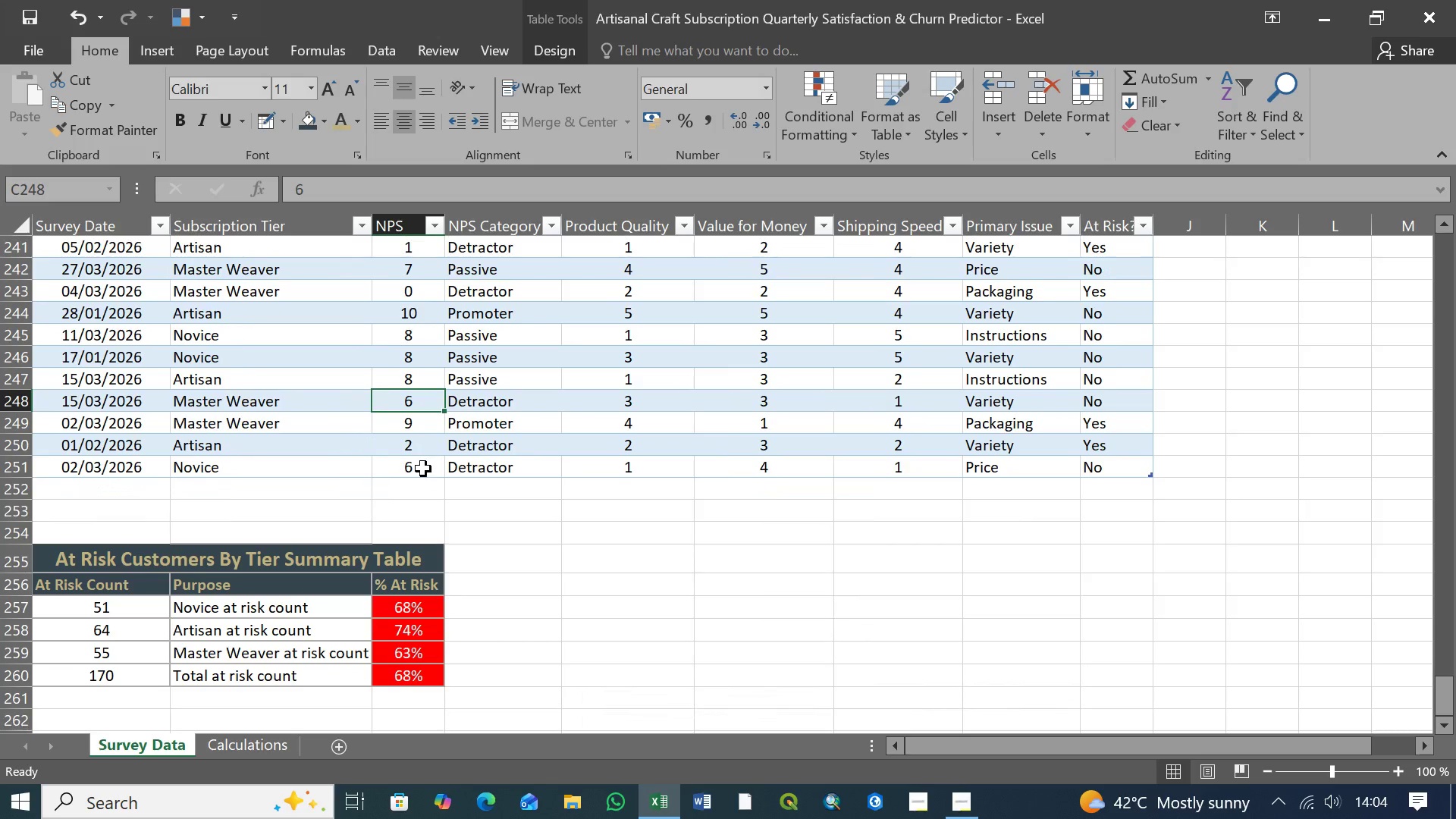 
key(Control+Z)
 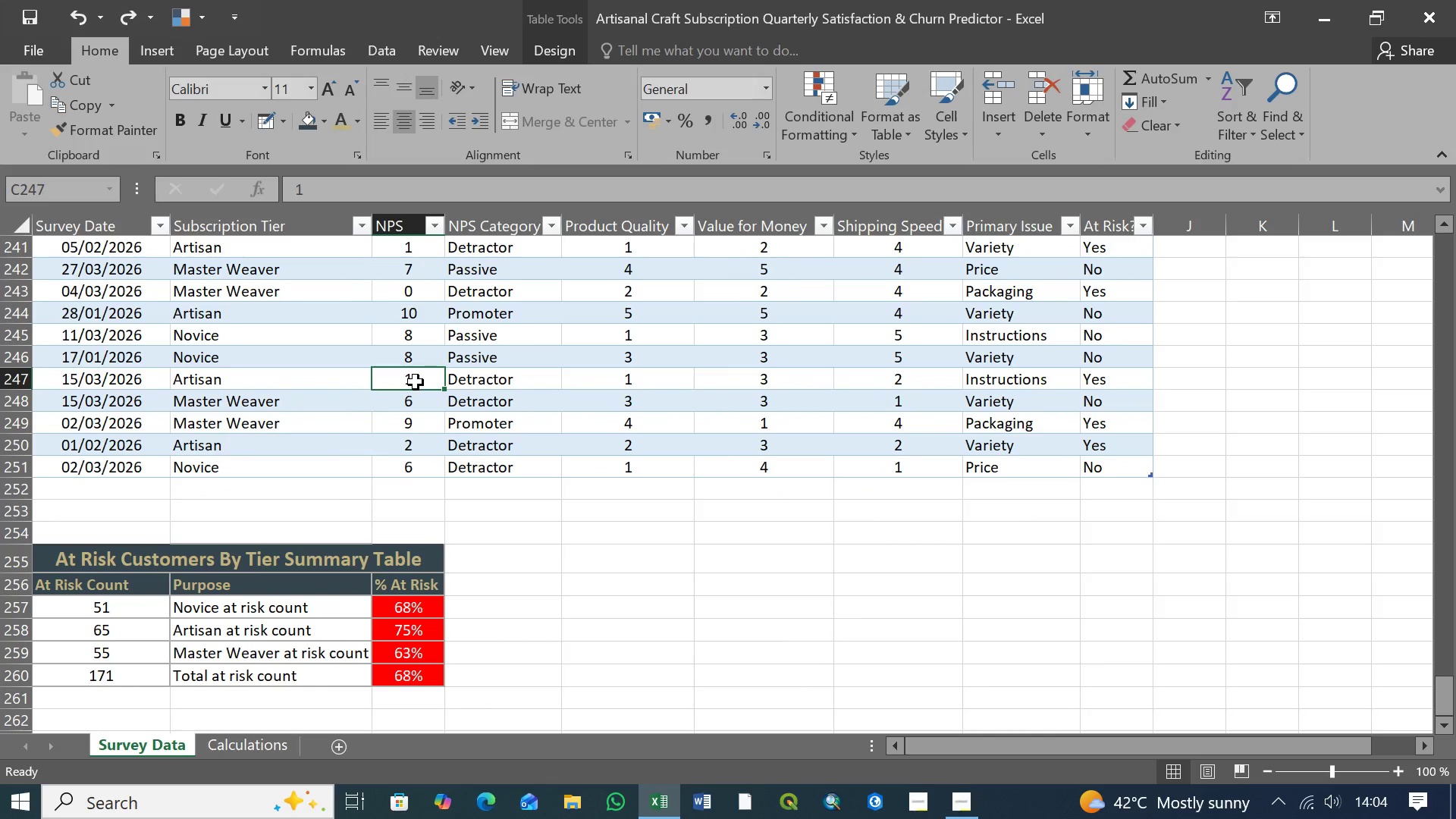 
key(Control+Y)
 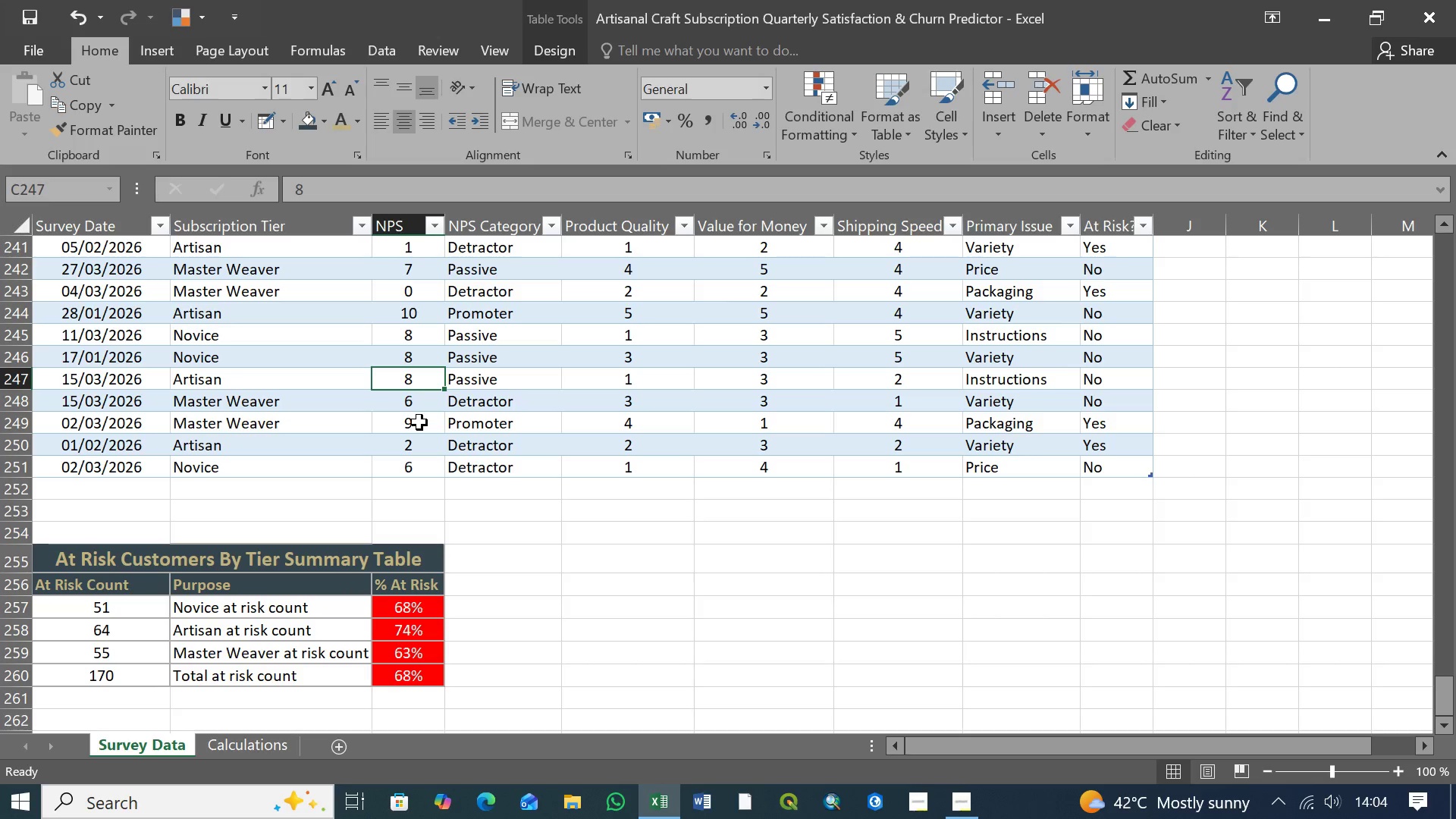 
left_click([419, 422])
 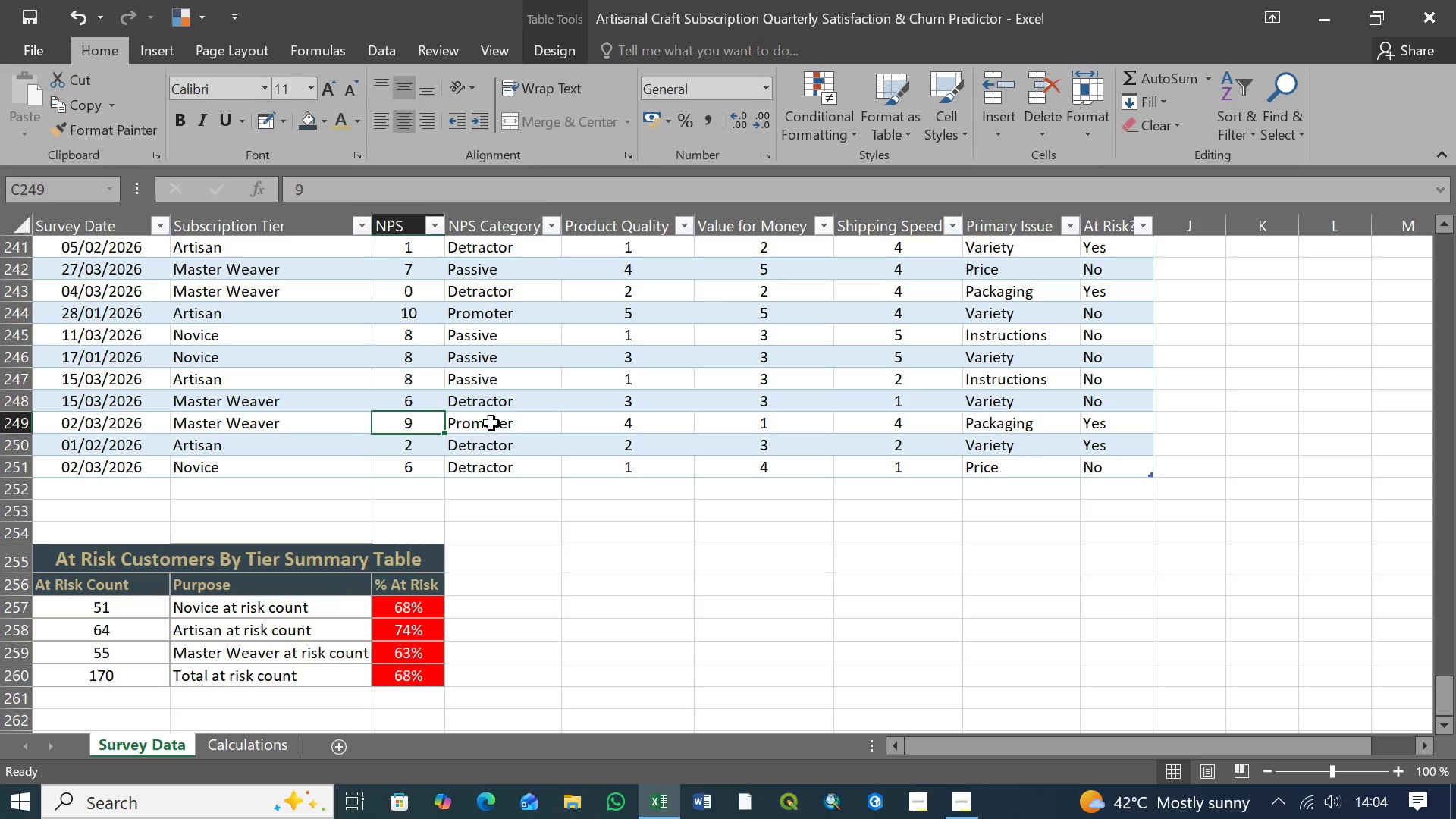 
left_click([491, 423])
 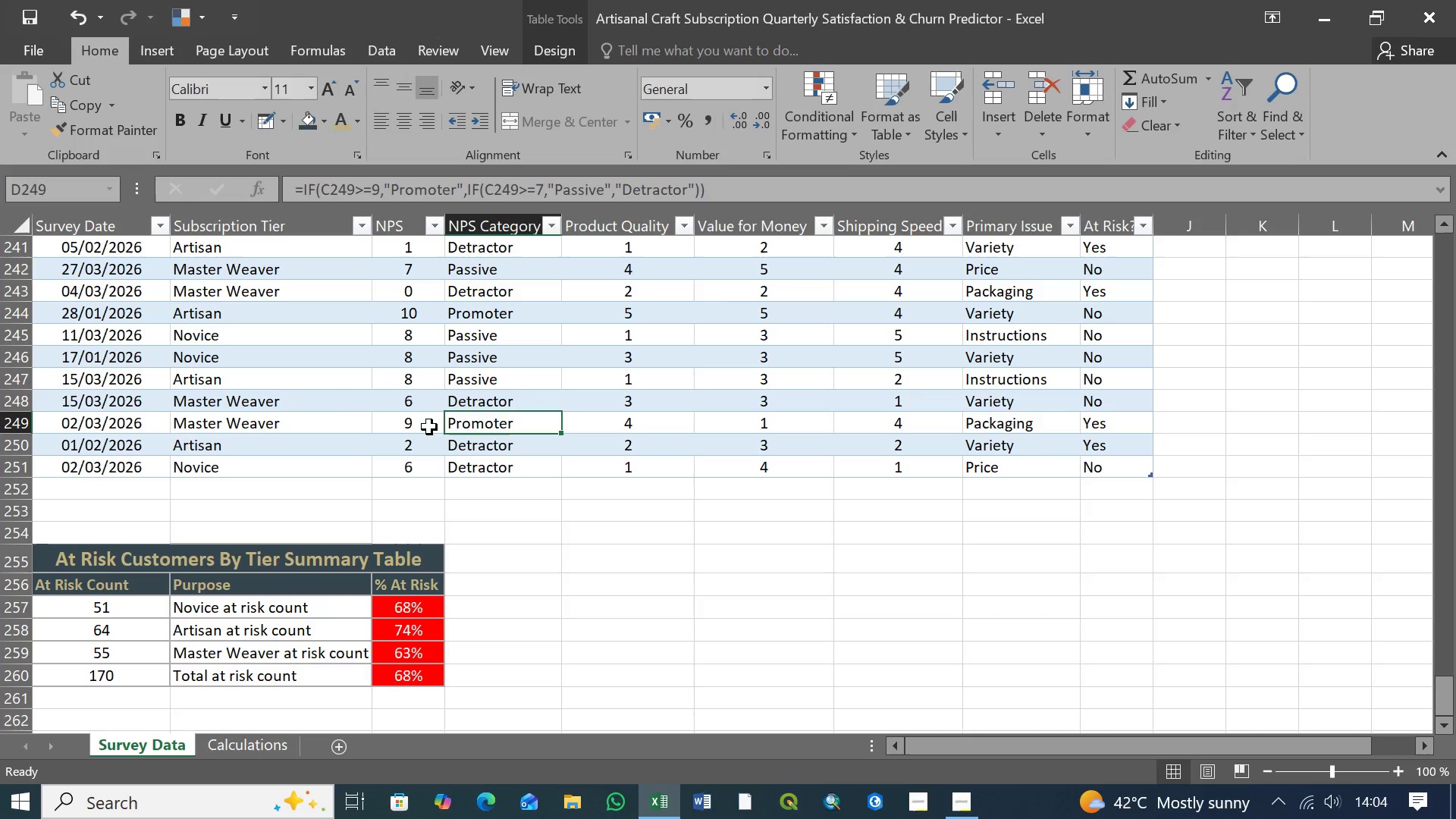 
wait(5.38)
 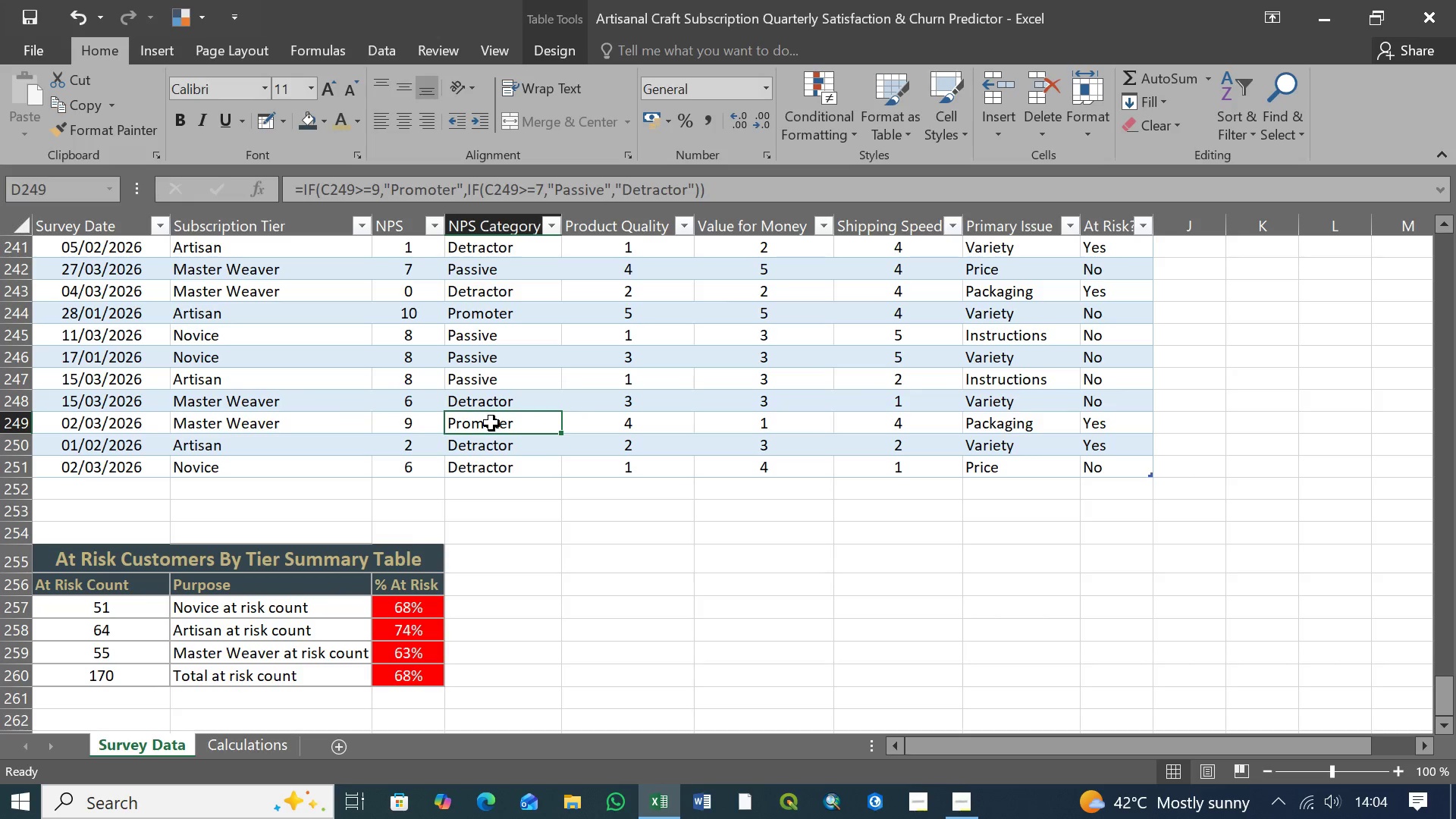 
left_click([419, 424])
 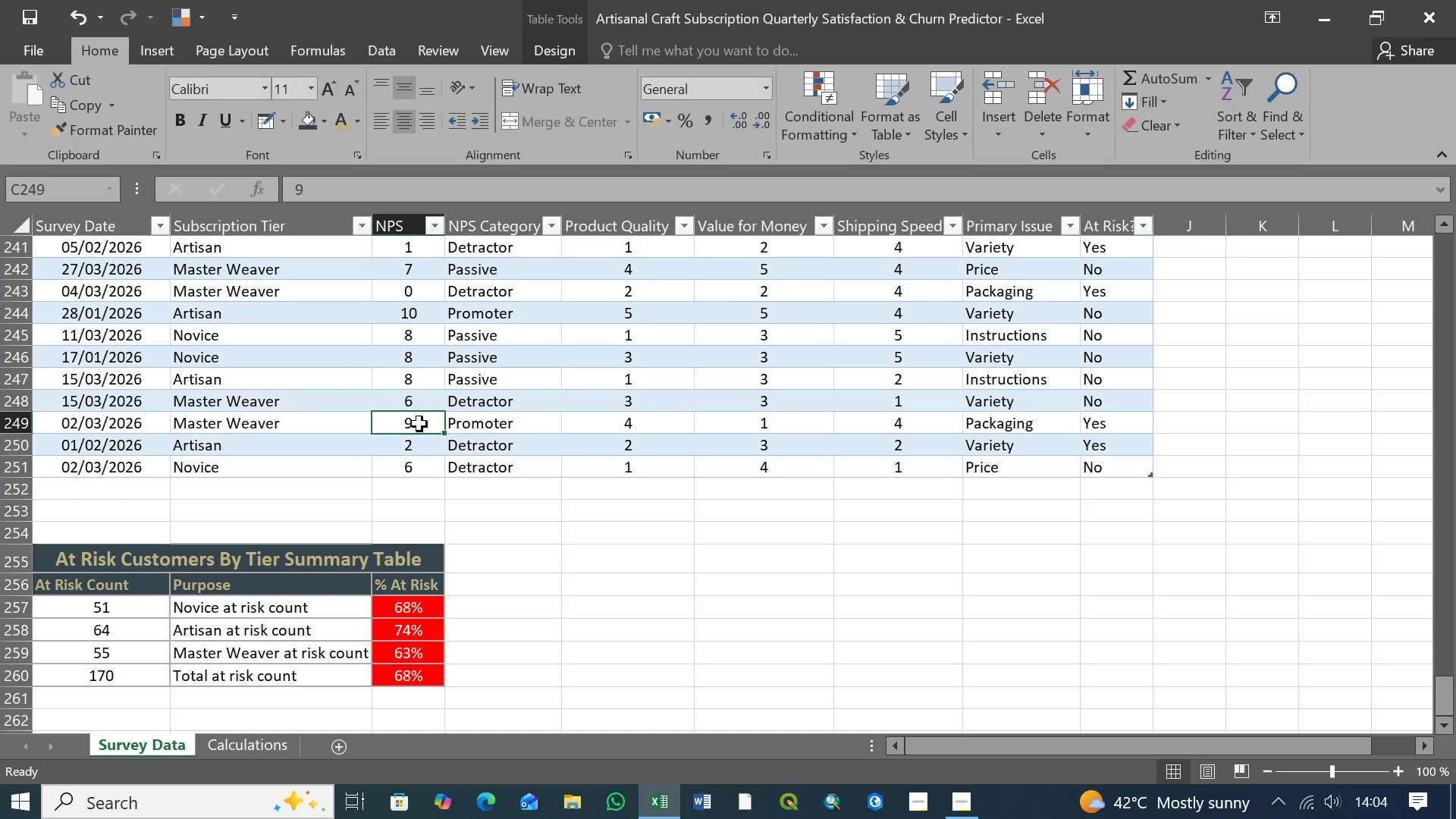 
key(5)
 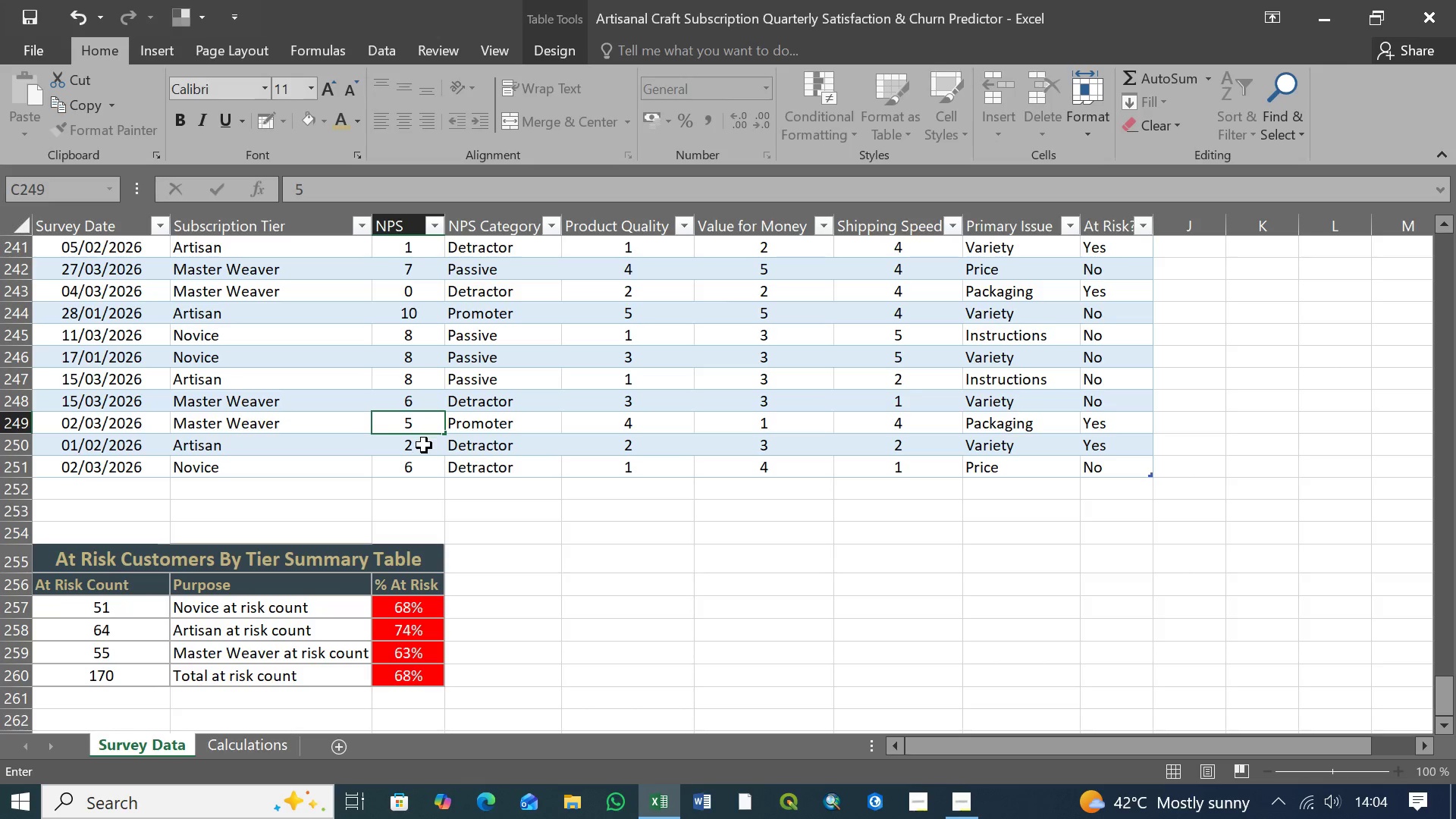 
left_click([424, 445])
 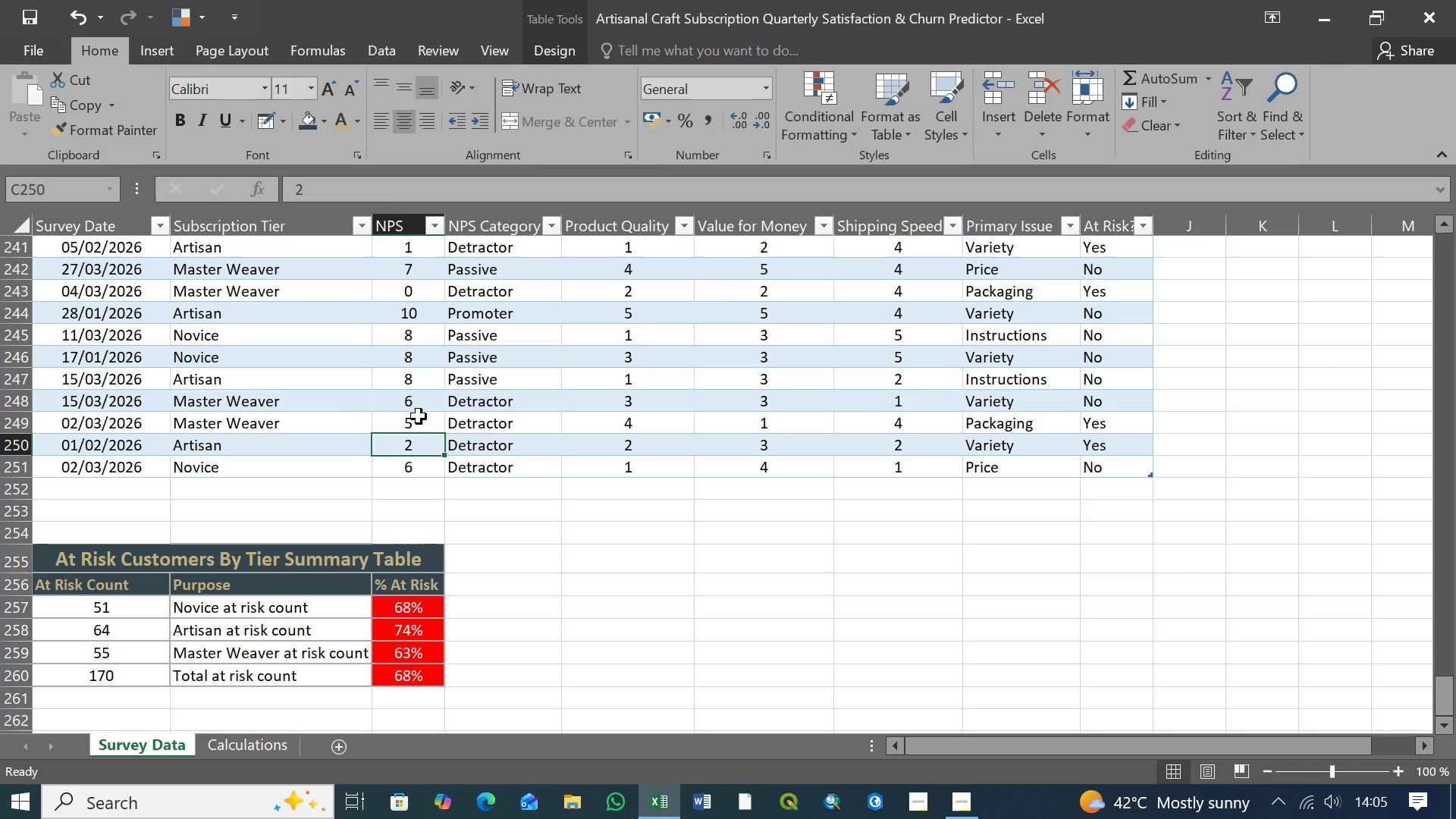 
hold_key(key=ControlLeft, duration=1.5)
 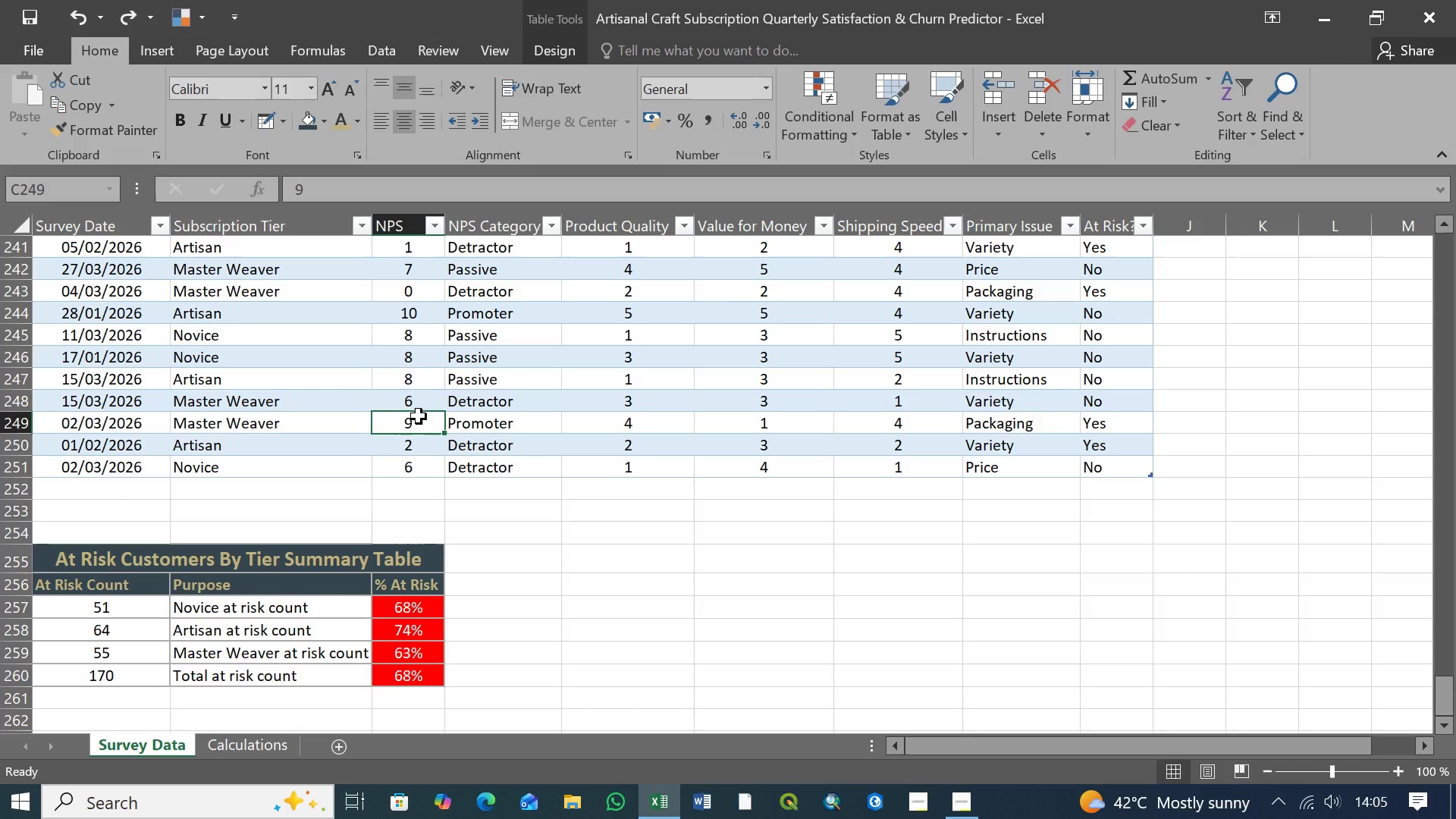 
key(Control+Z)
 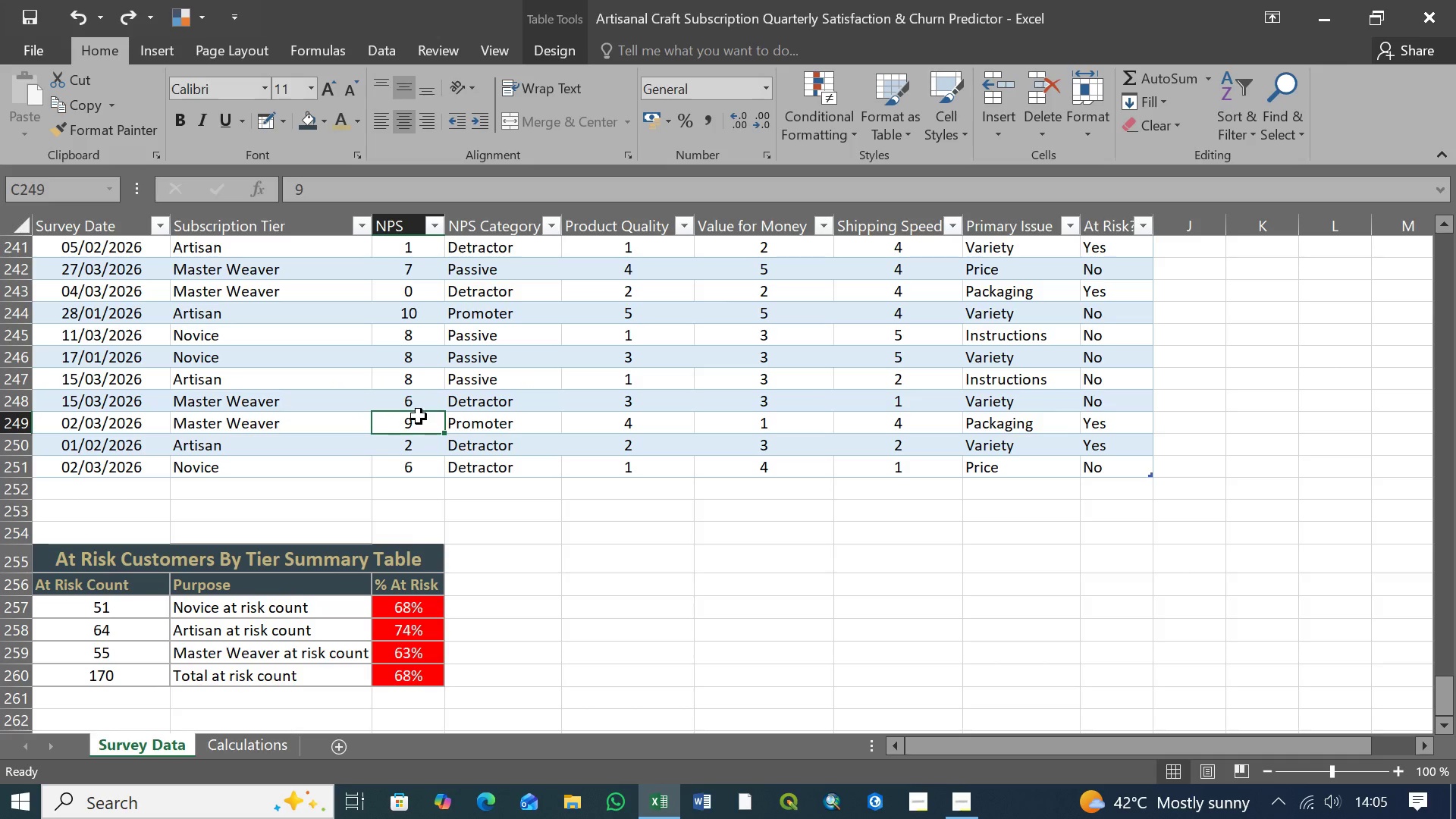 
key(Control+Y)
 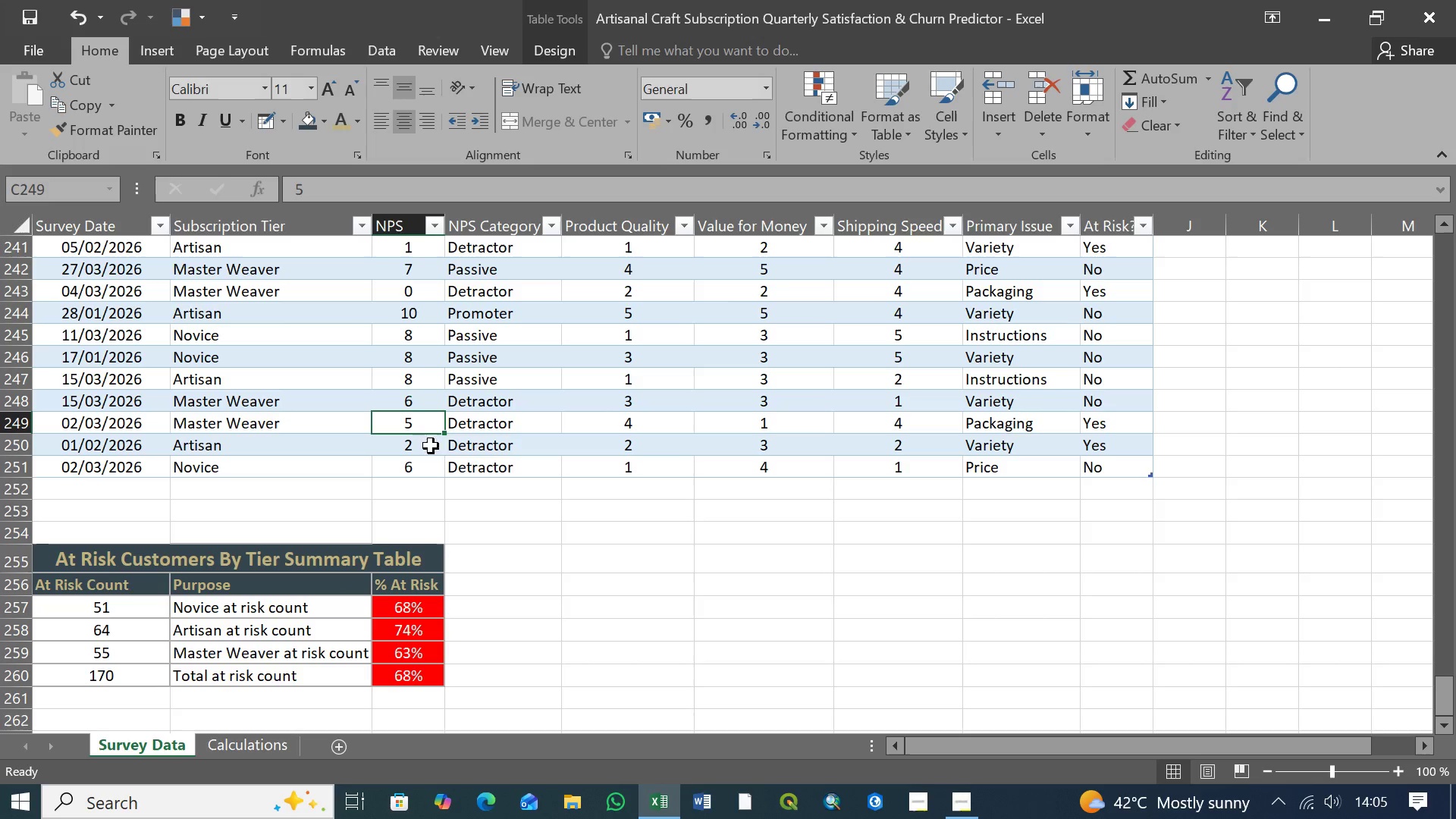 
scroll: coordinate [531, 460], scroll_direction: up, amount: 3.0
 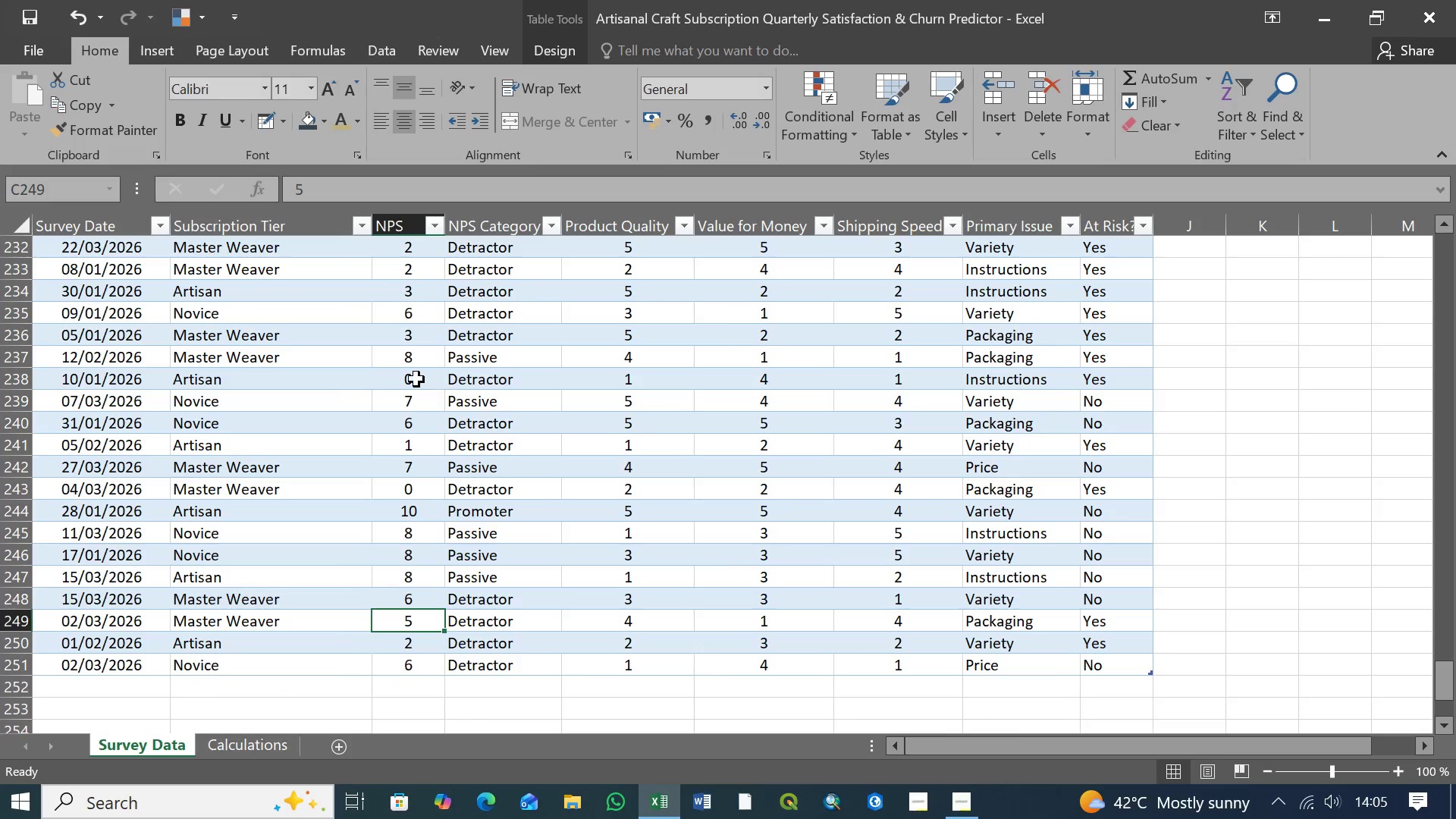 
left_click([416, 379])
 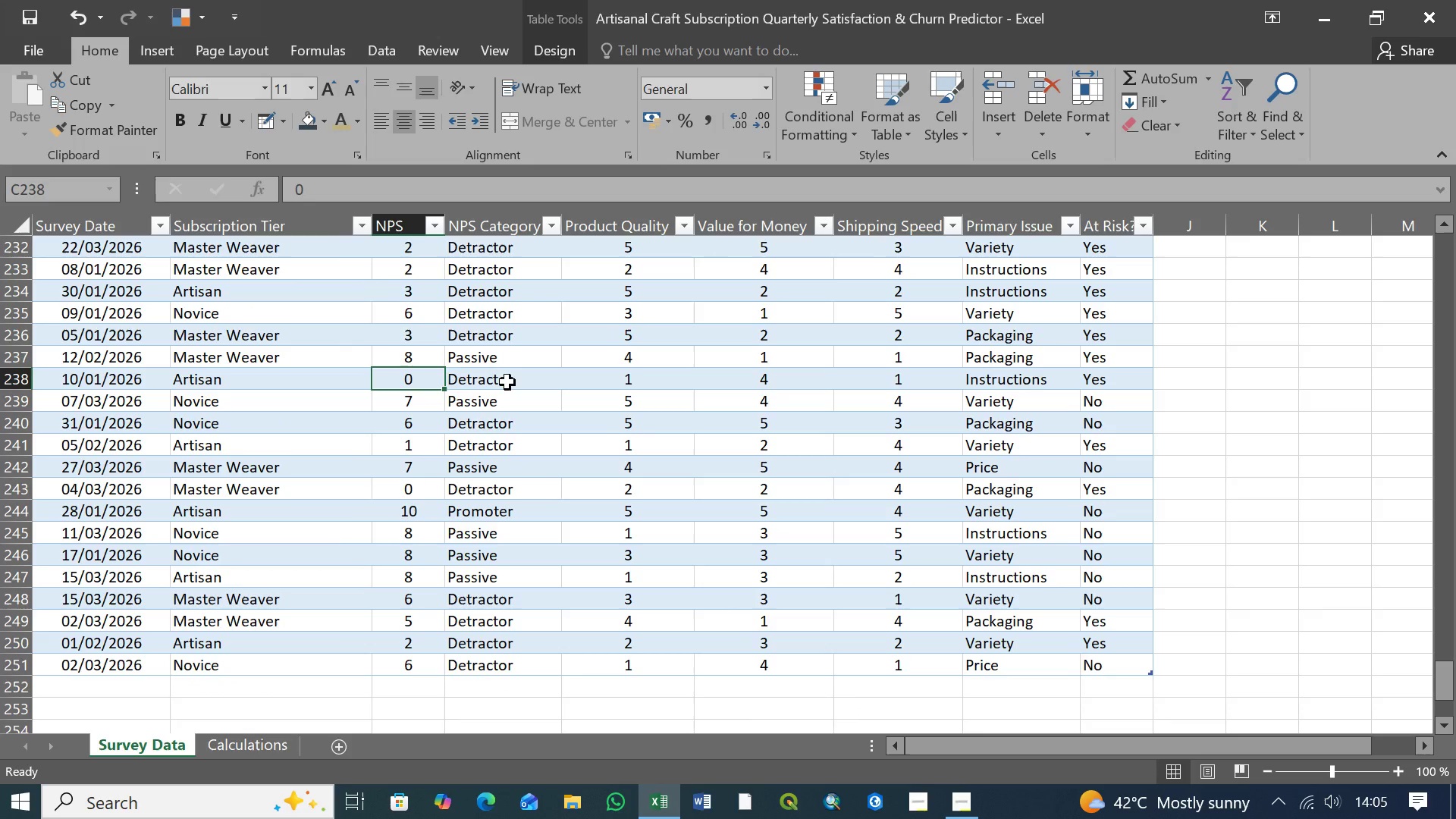 
left_click([507, 382])
 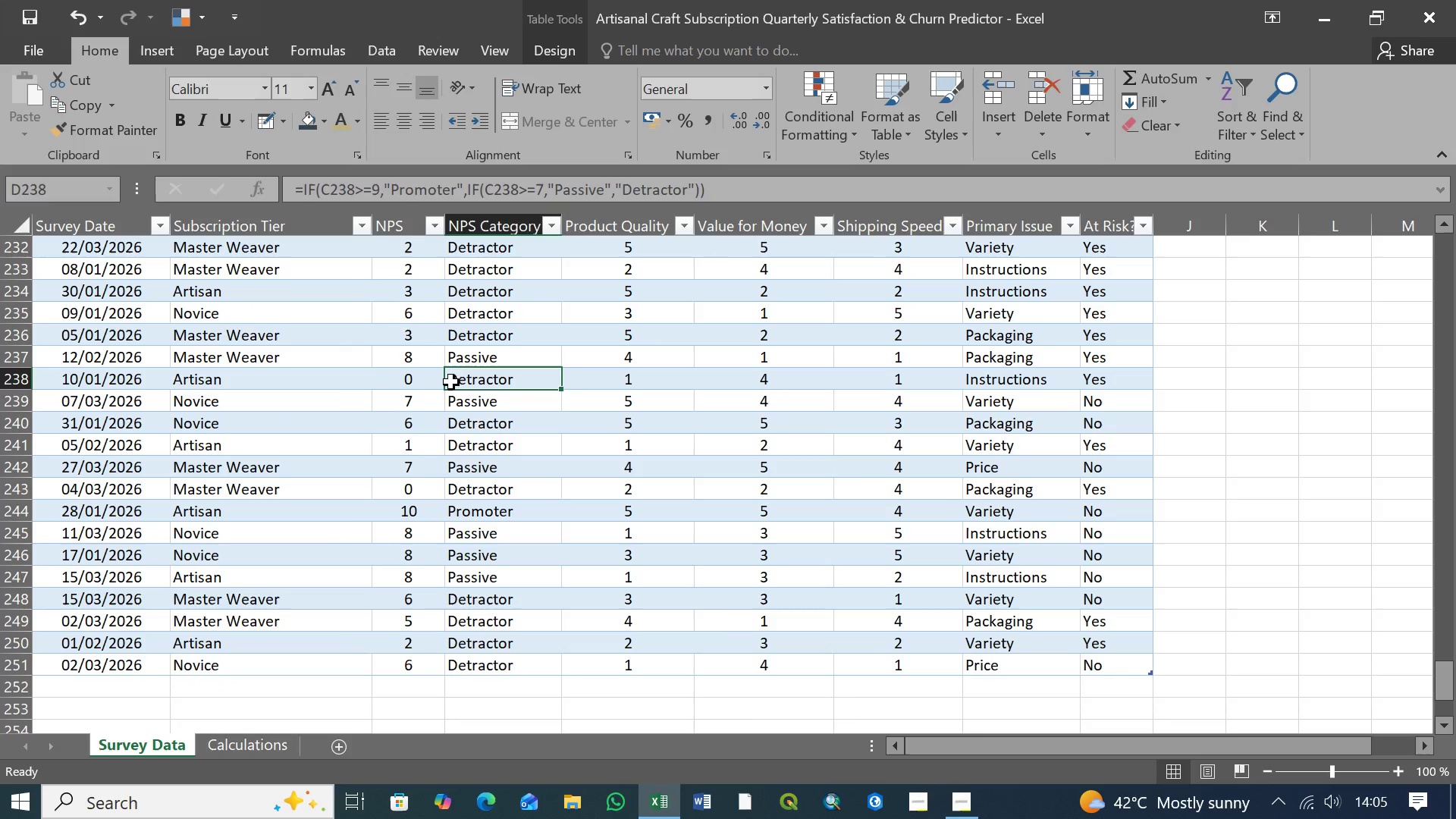 
left_click([427, 383])
 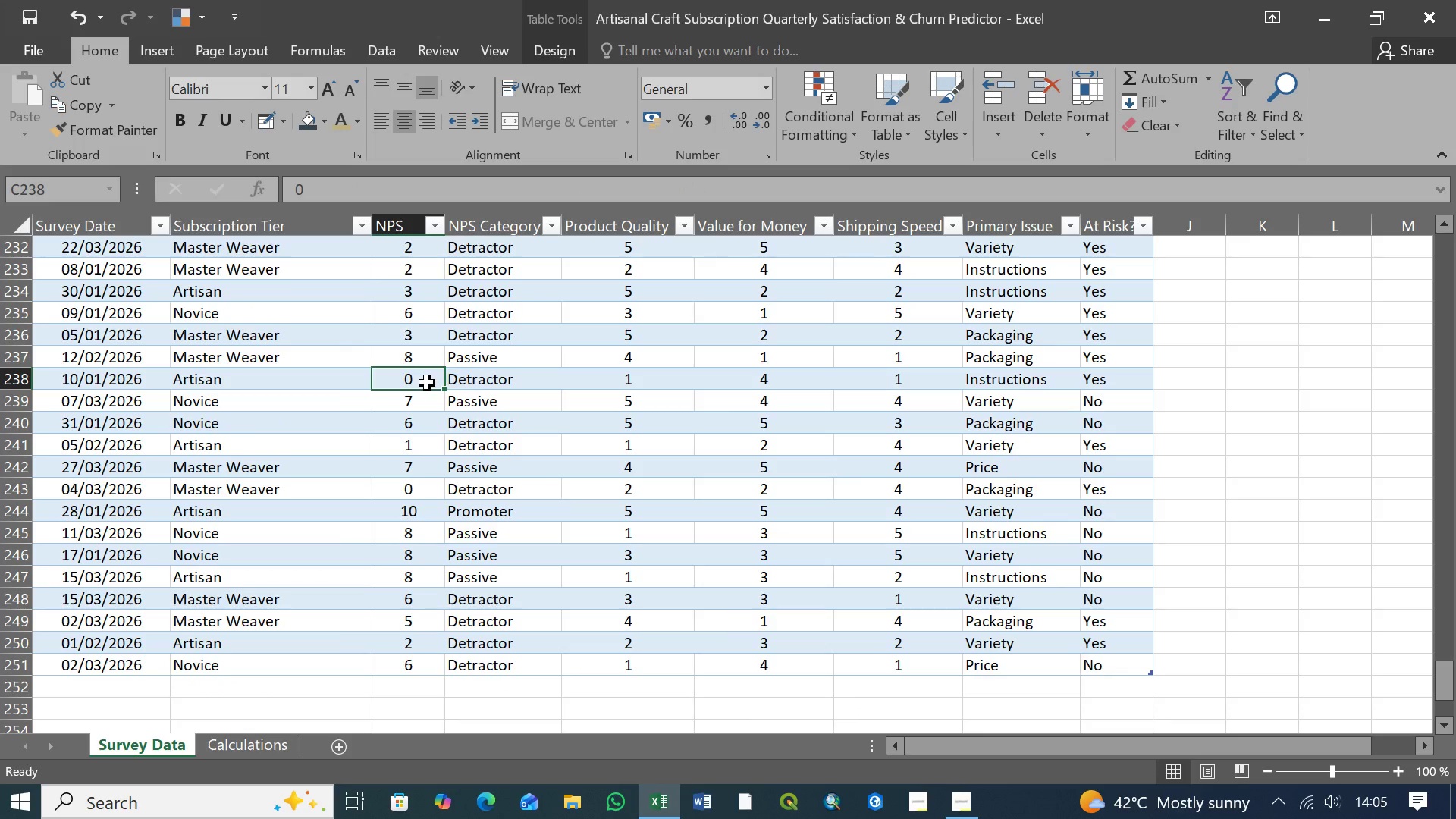 
key(9)
 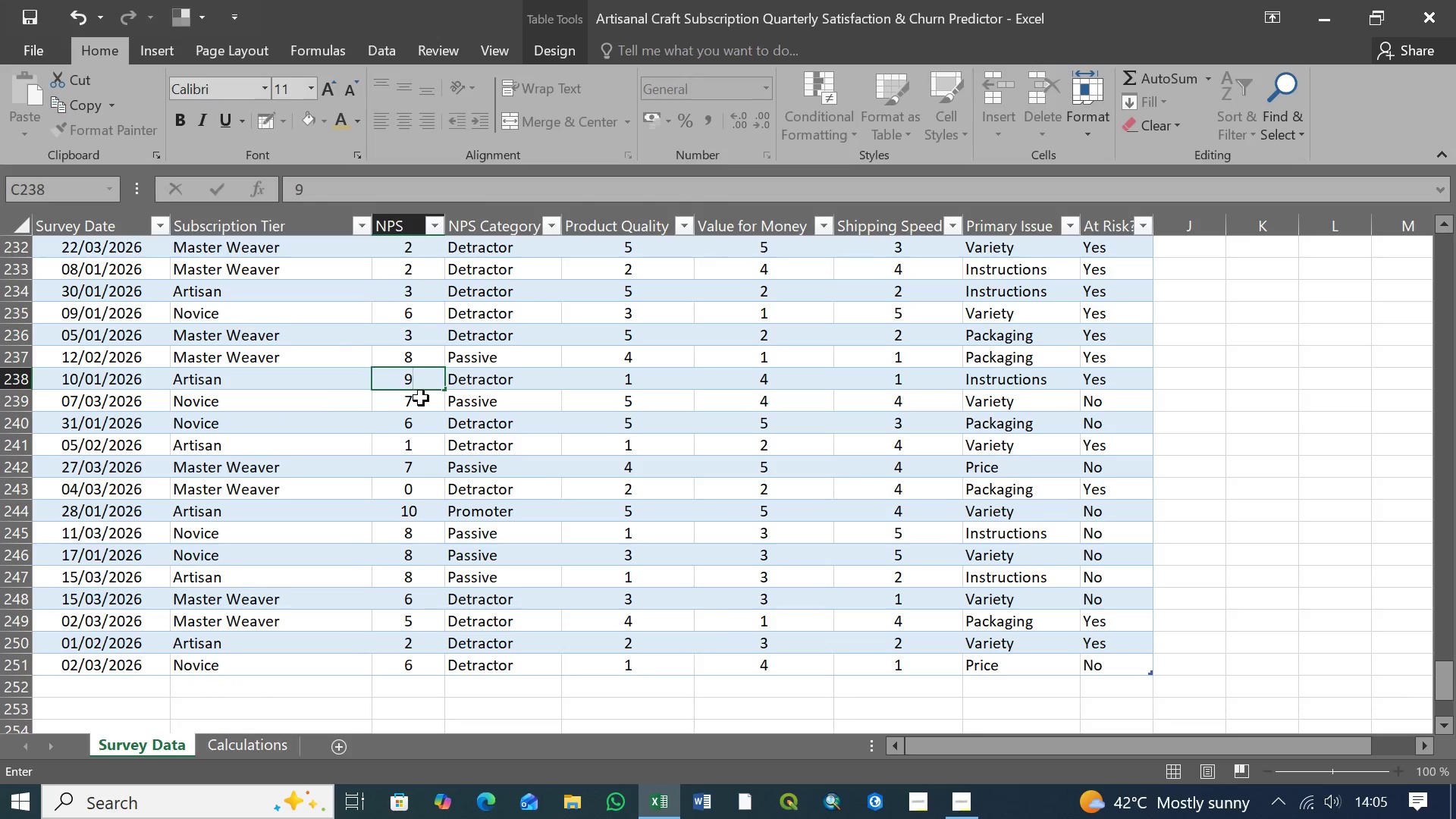 
left_click([421, 398])
 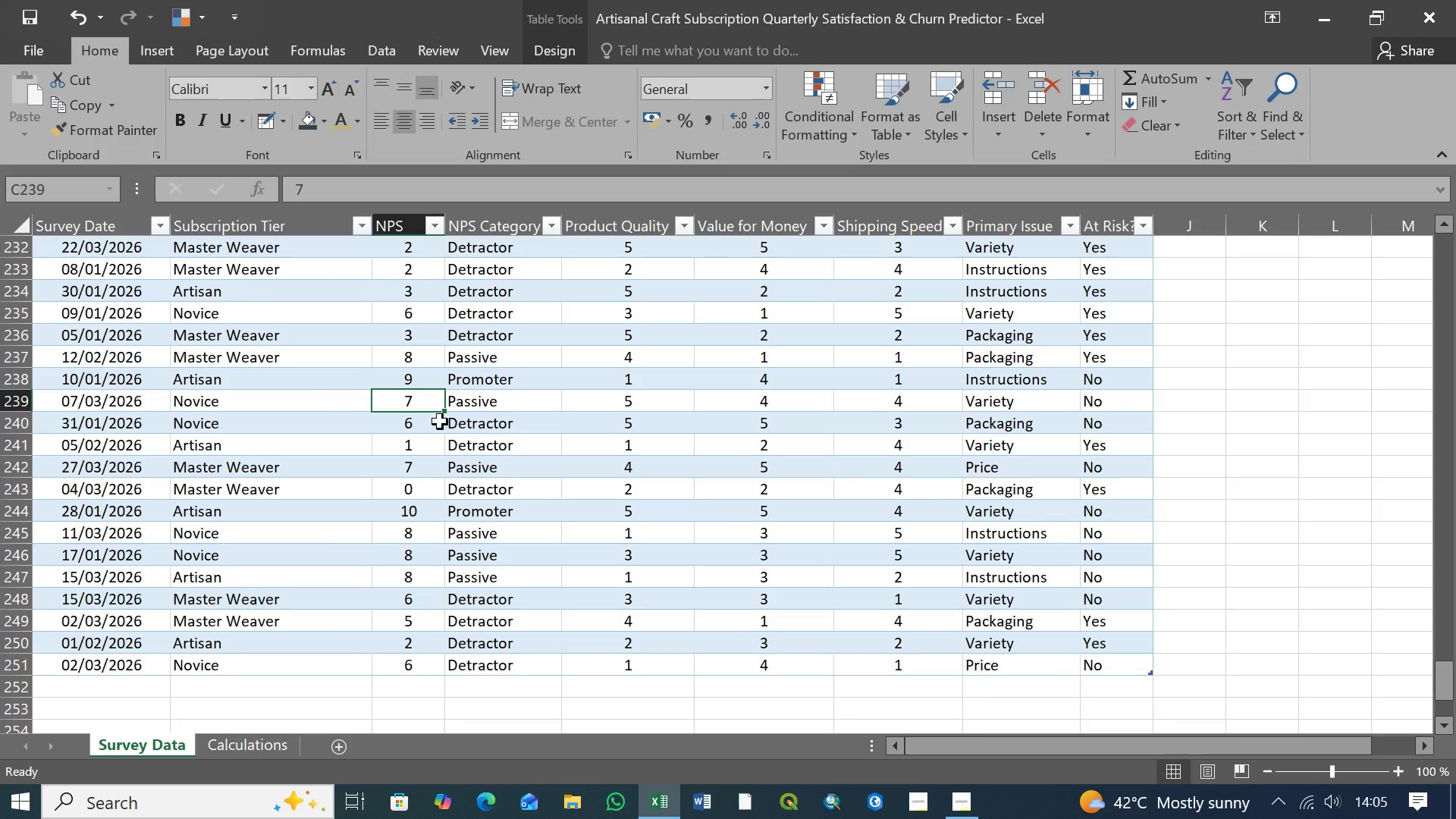 
scroll: coordinate [441, 428], scroll_direction: down, amount: 5.0
 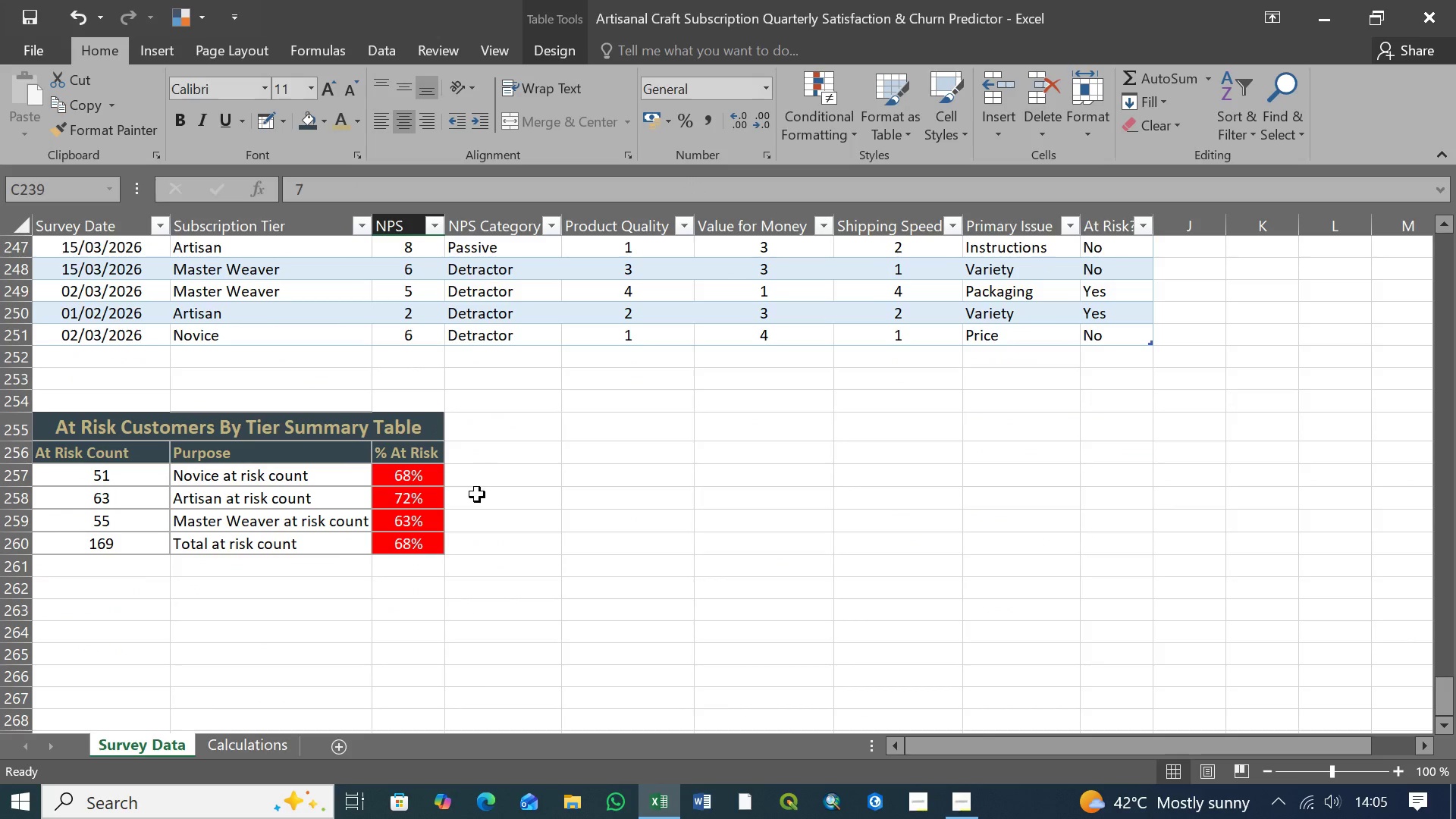 
left_click([477, 494])
 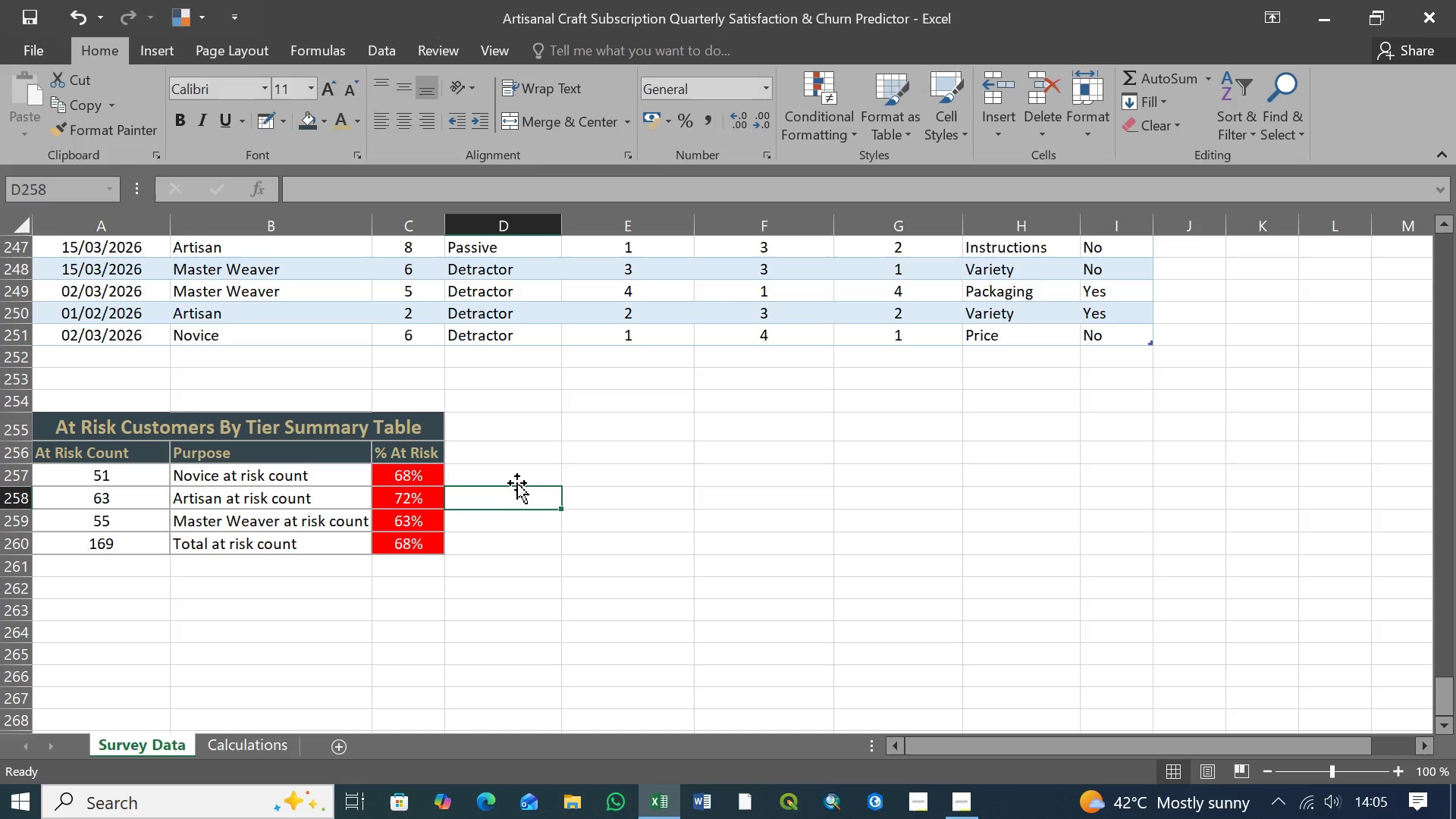 
key(Control+S)
 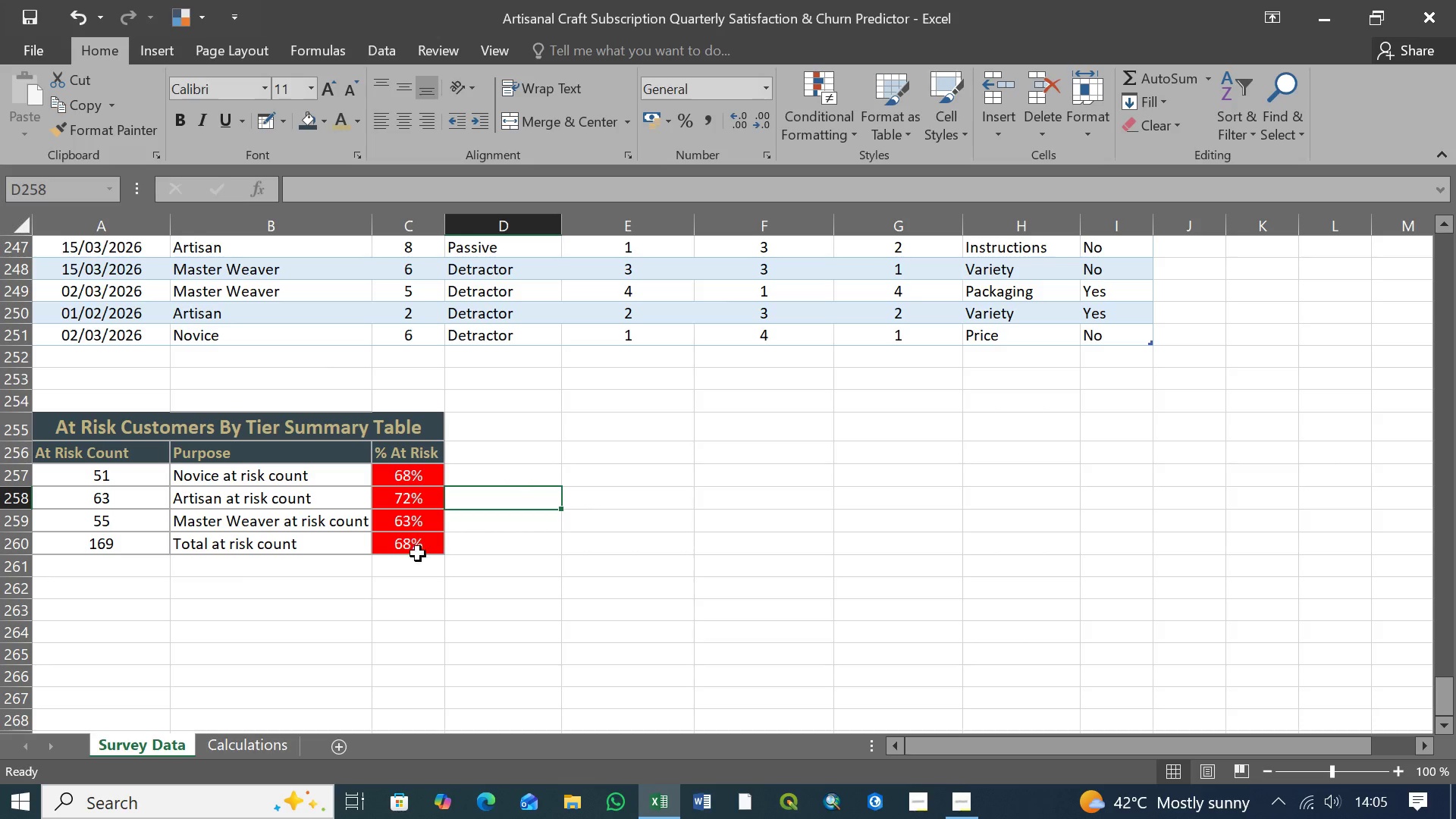 
left_click([417, 539])
 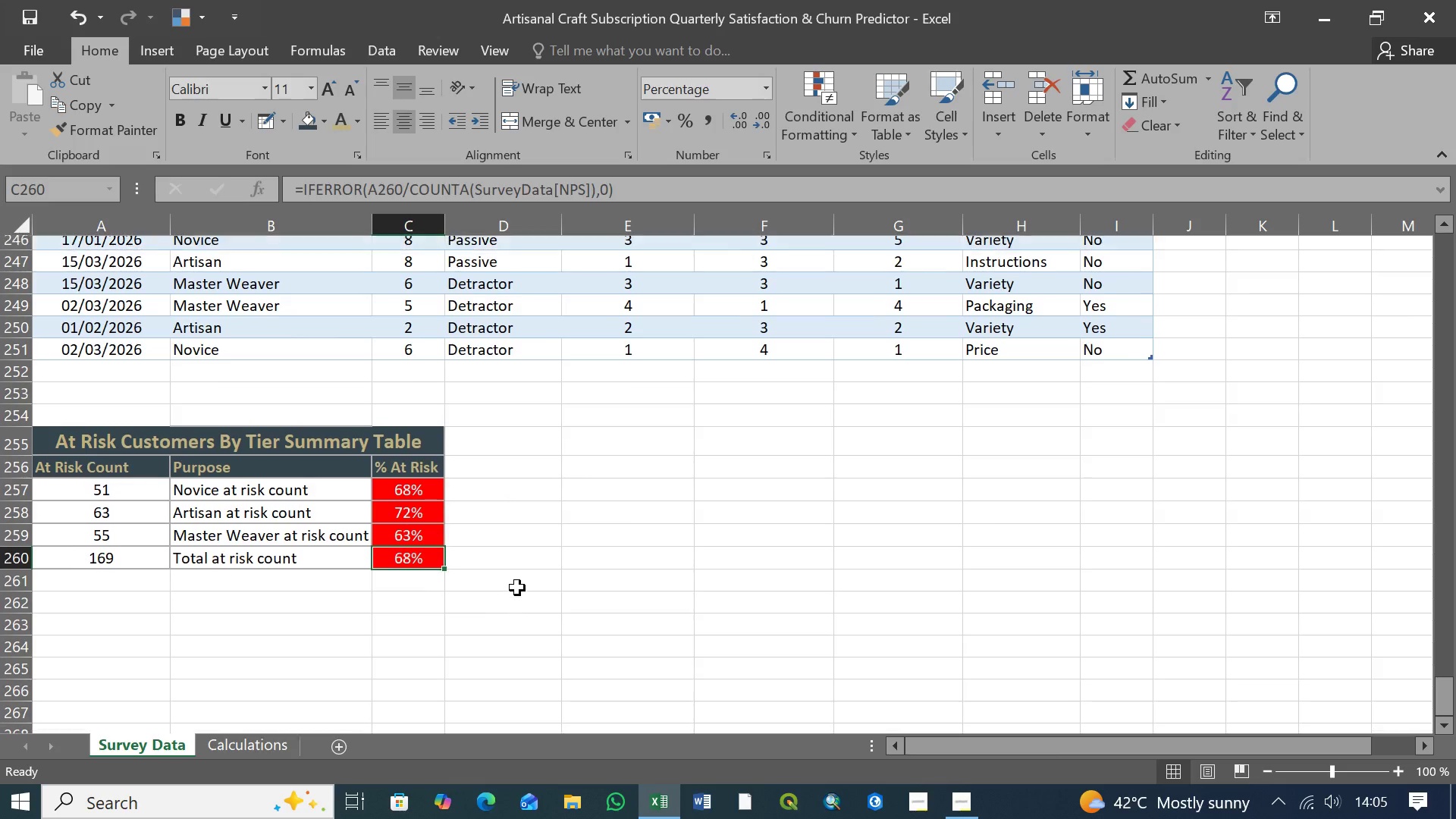 
middle_click([530, 557])
 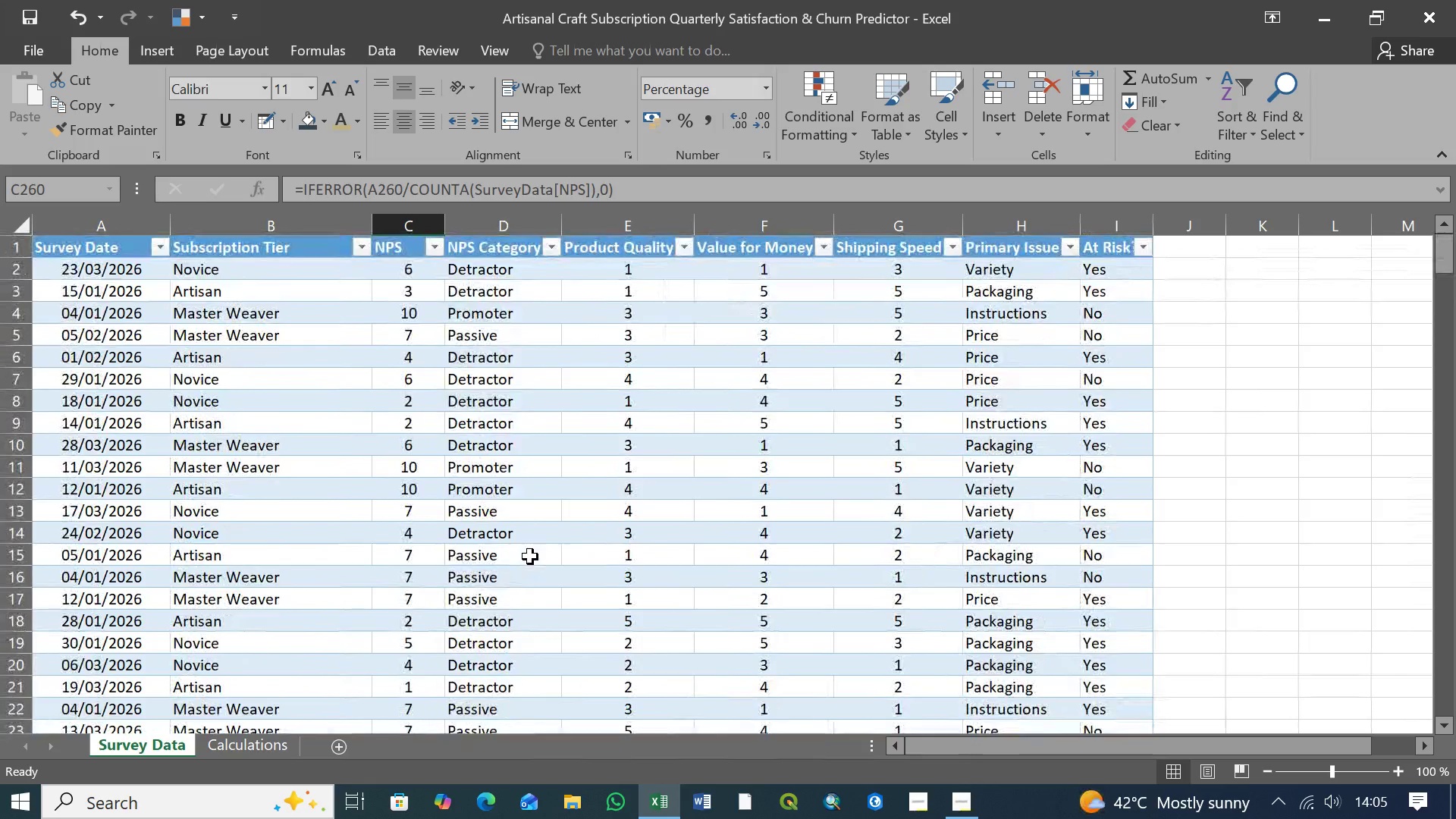 
scroll: coordinate [530, 557], scroll_direction: up, amount: 118.0
 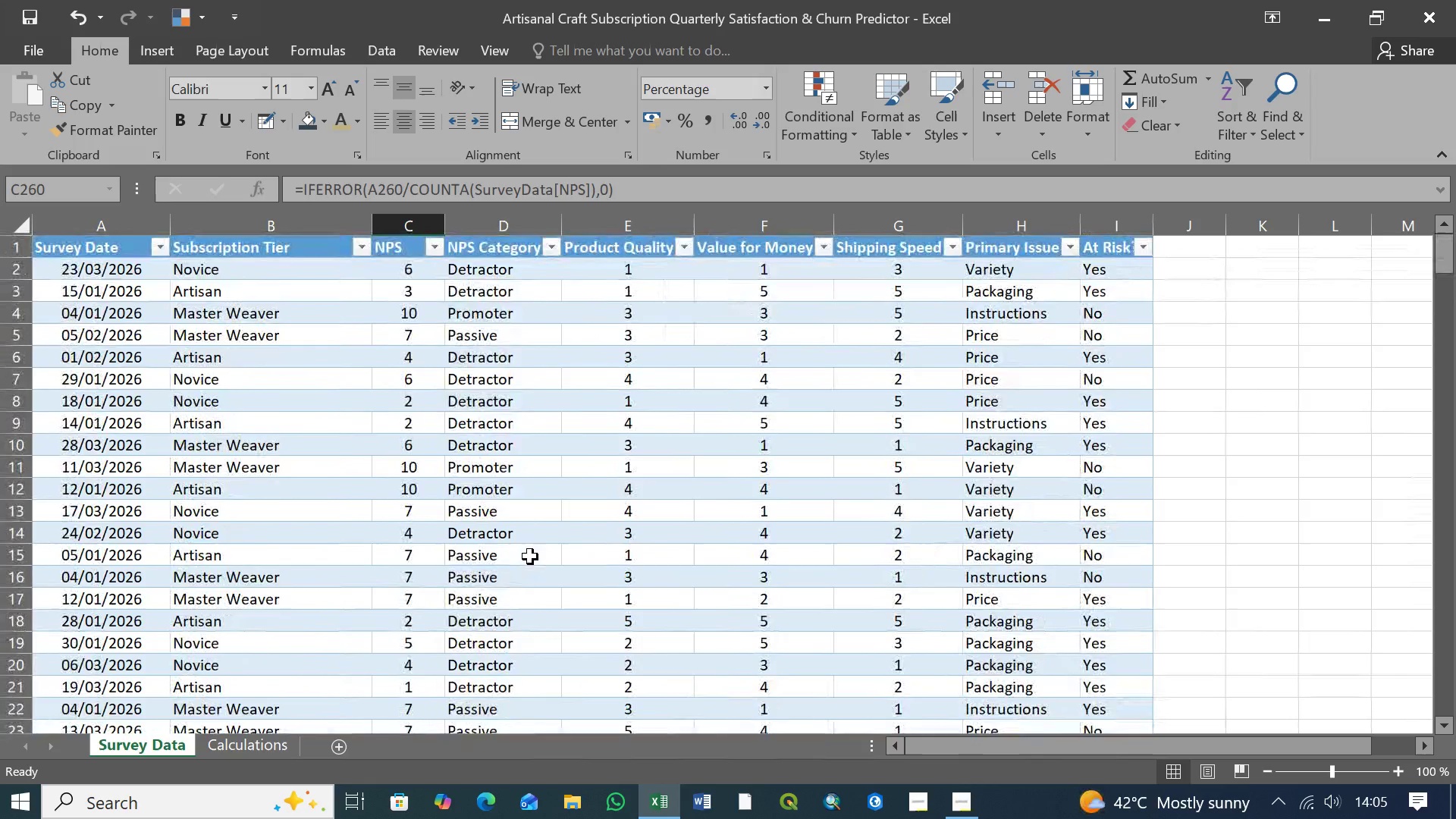 
wait(7.3)
 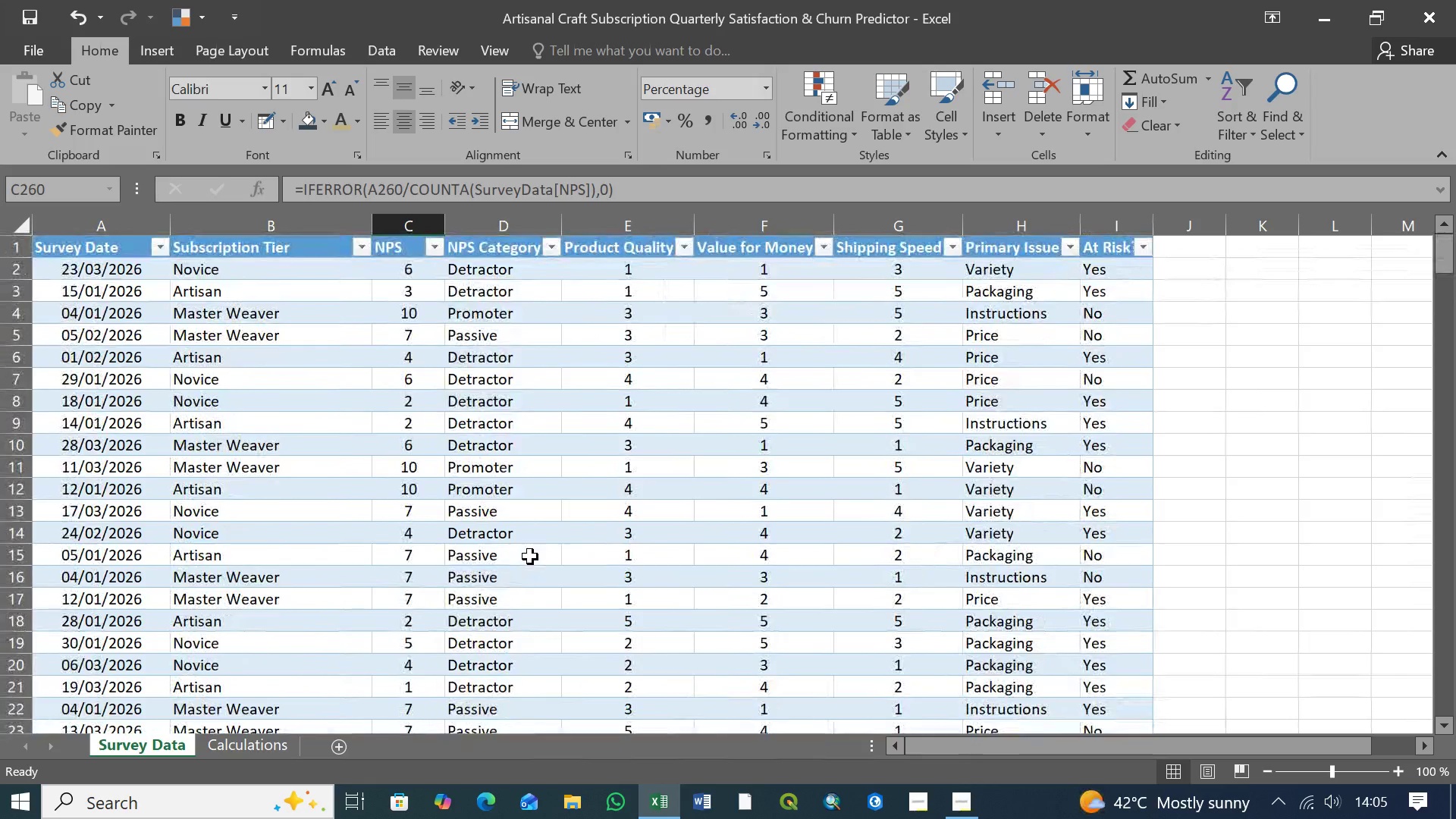 
left_click([958, 802])